 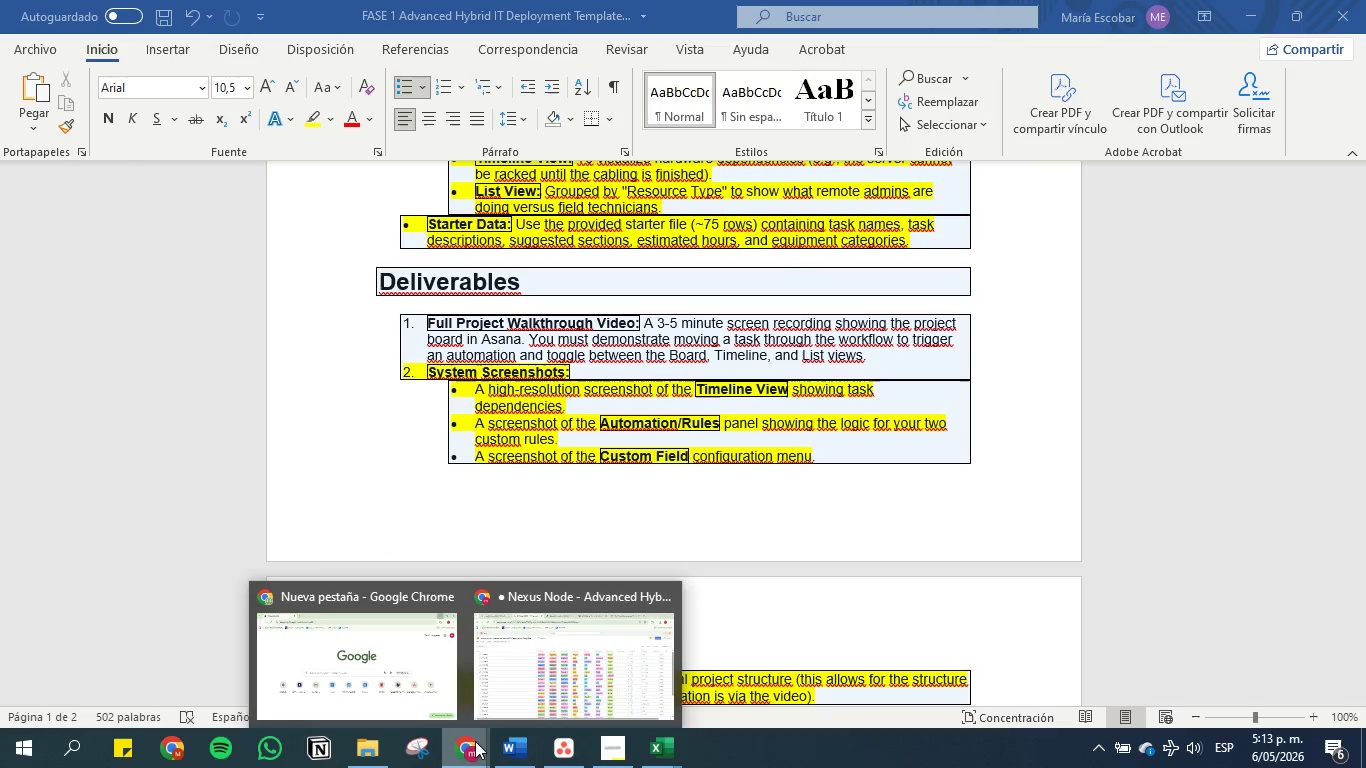 
left_click([536, 629])
 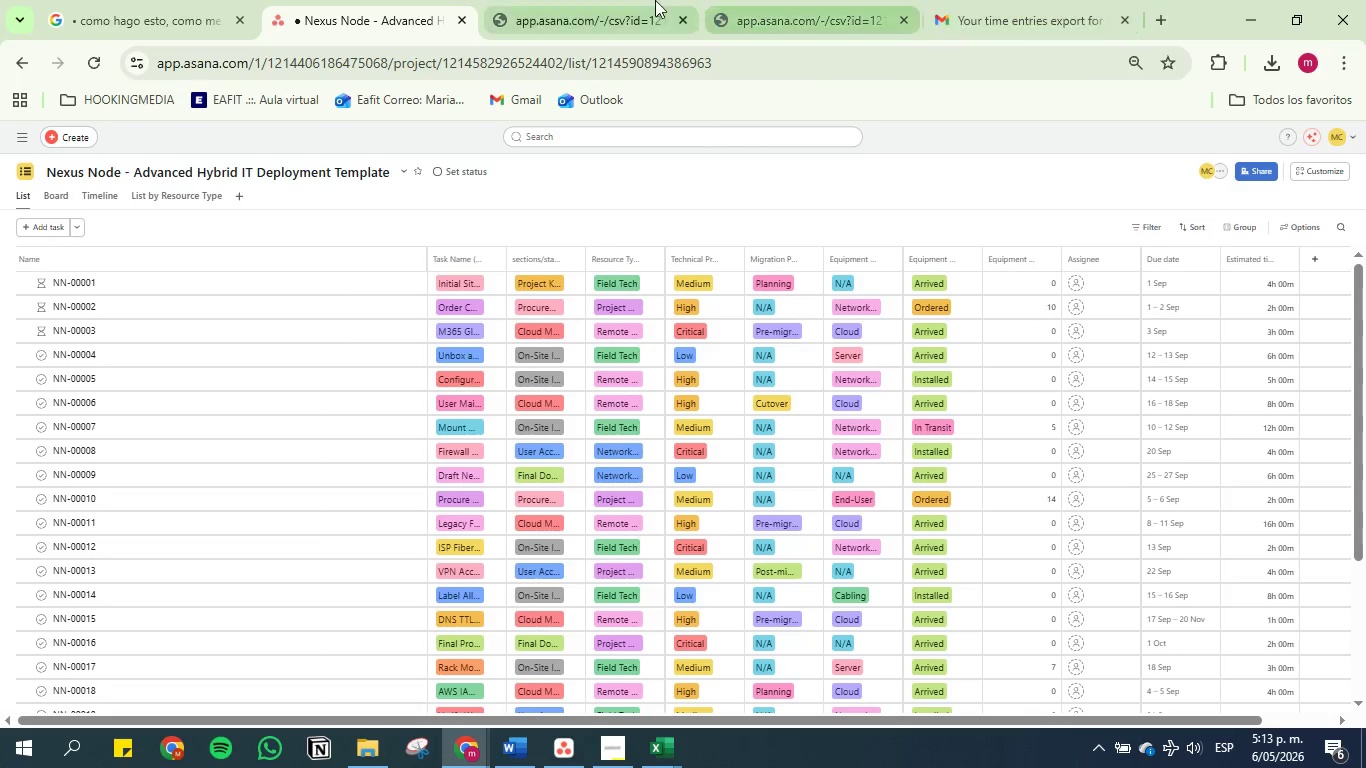 
left_click([590, 0])
 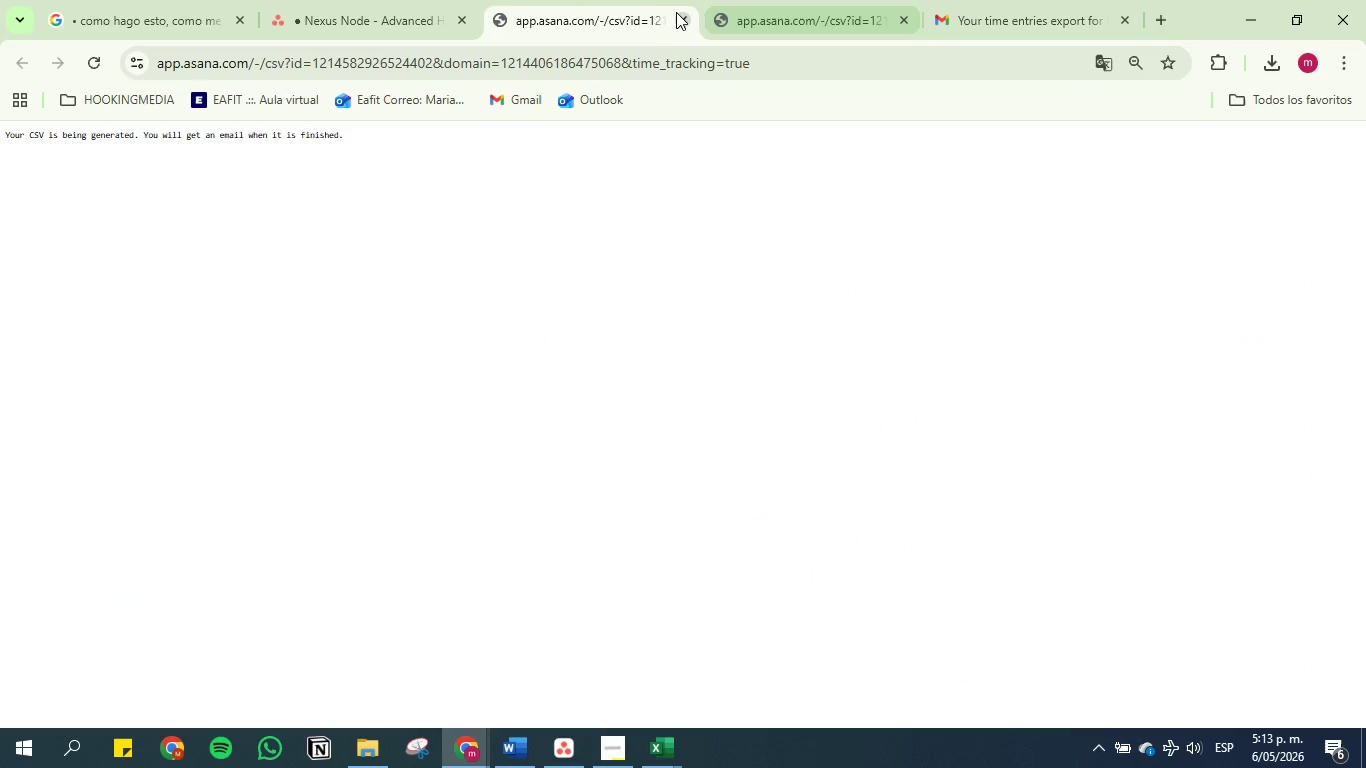 
left_click([679, 17])
 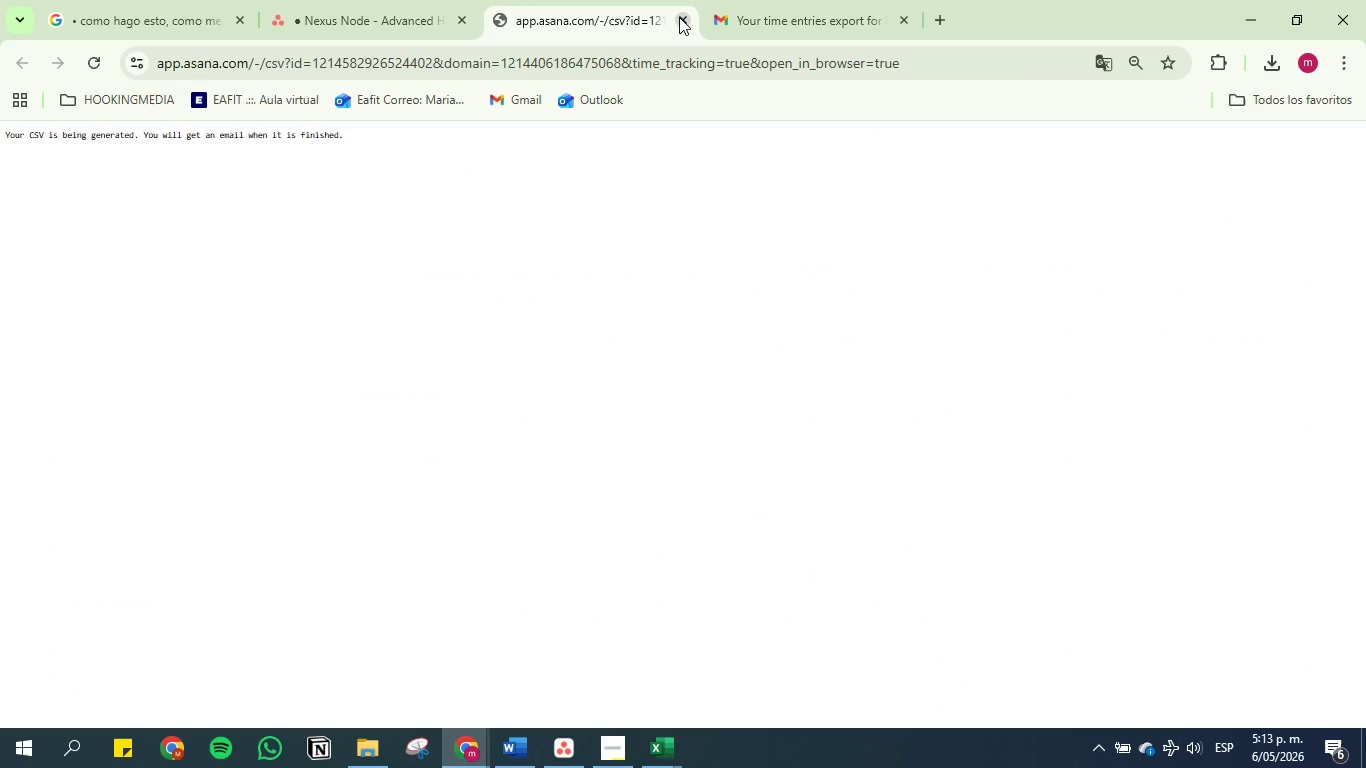 
left_click([679, 17])
 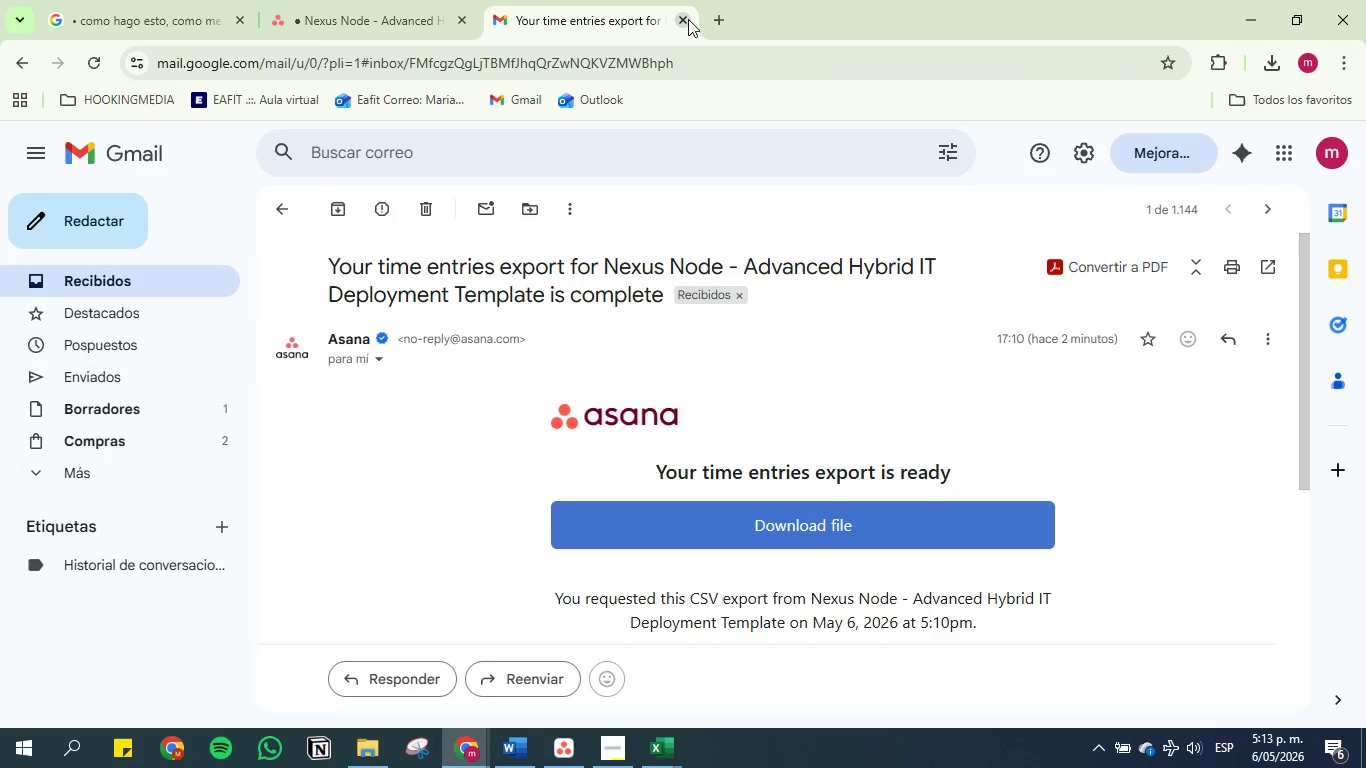 
left_click([687, 19])
 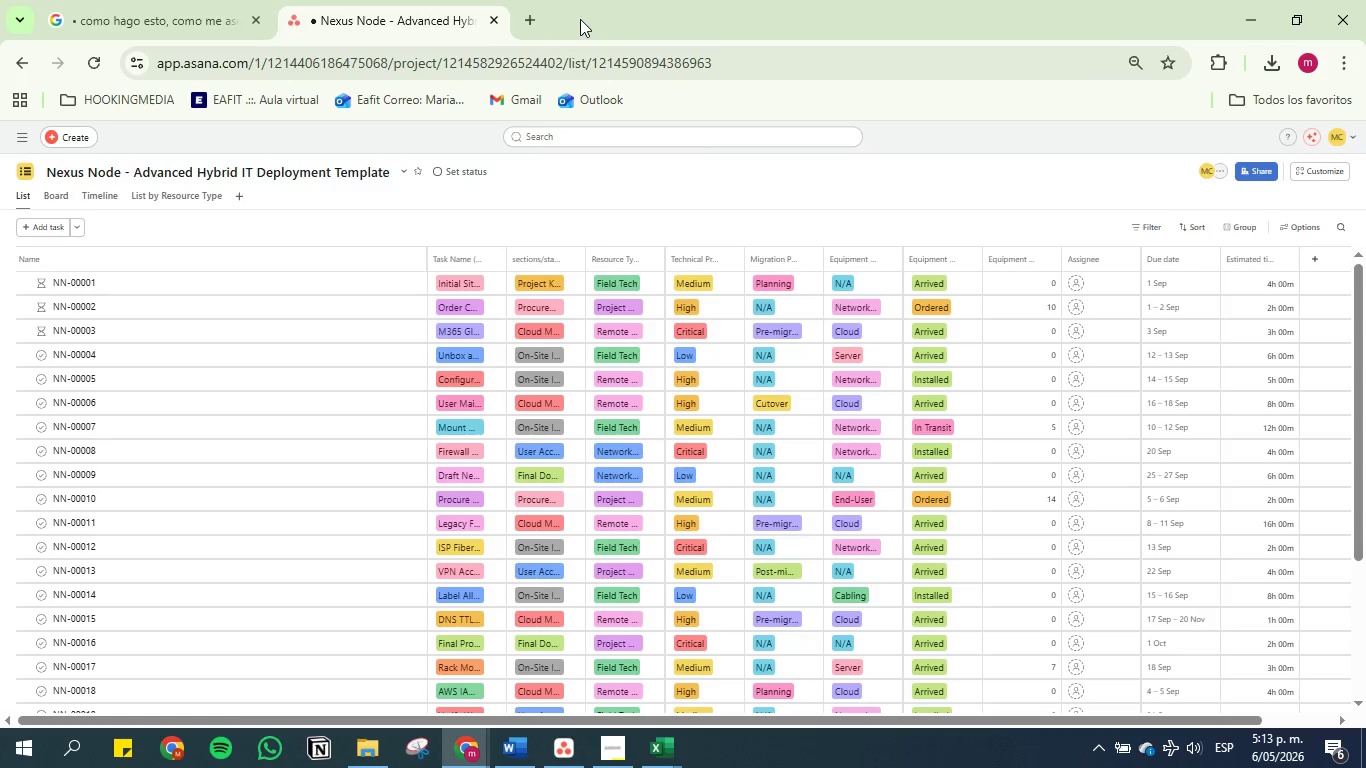 
left_click([532, 21])
 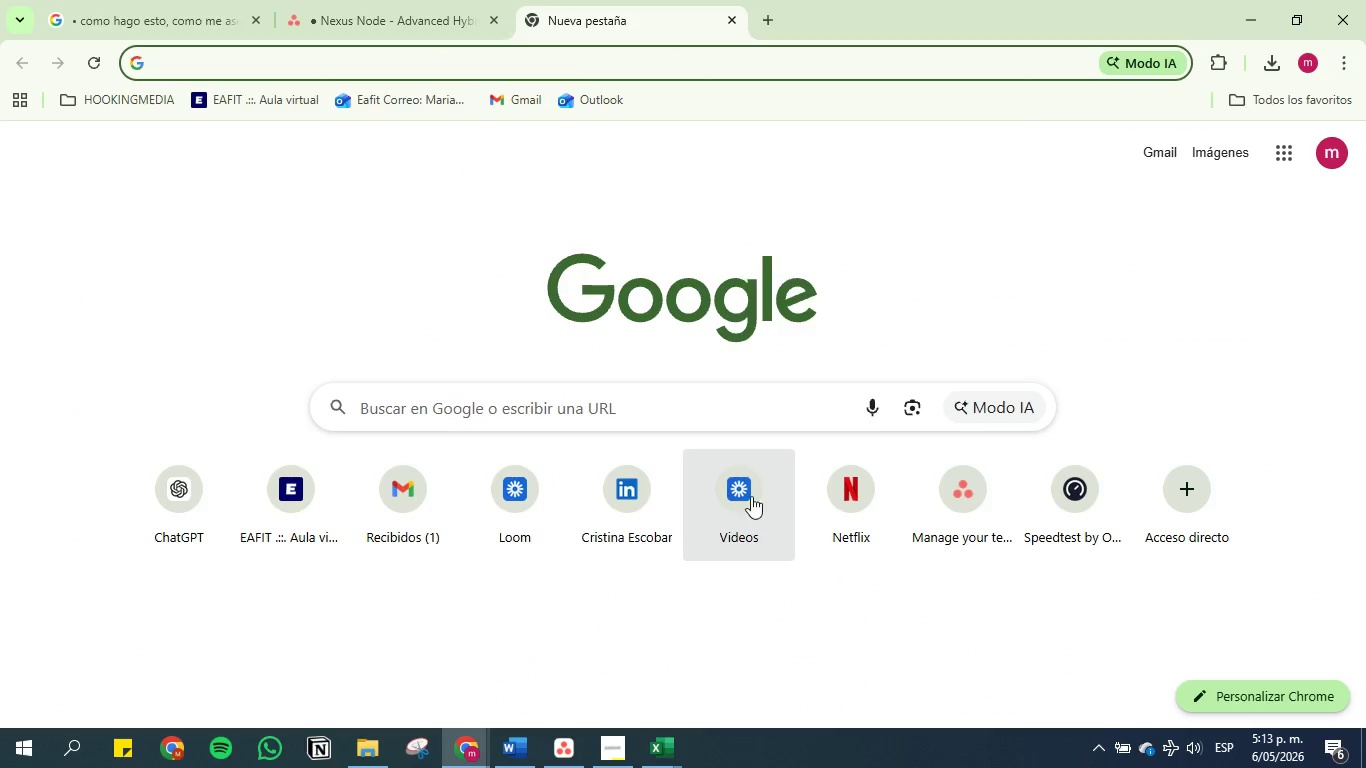 
left_click([733, 482])
 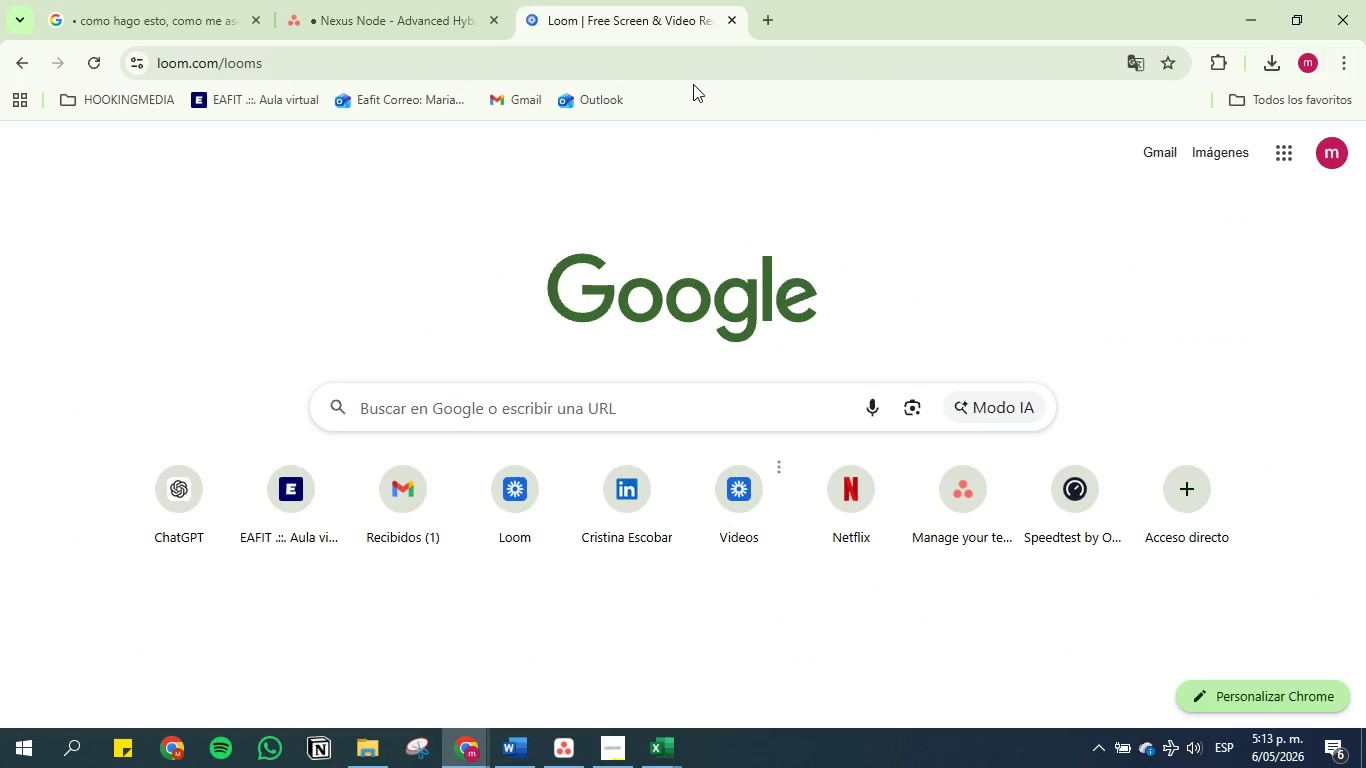 
mouse_move([605, 0])
 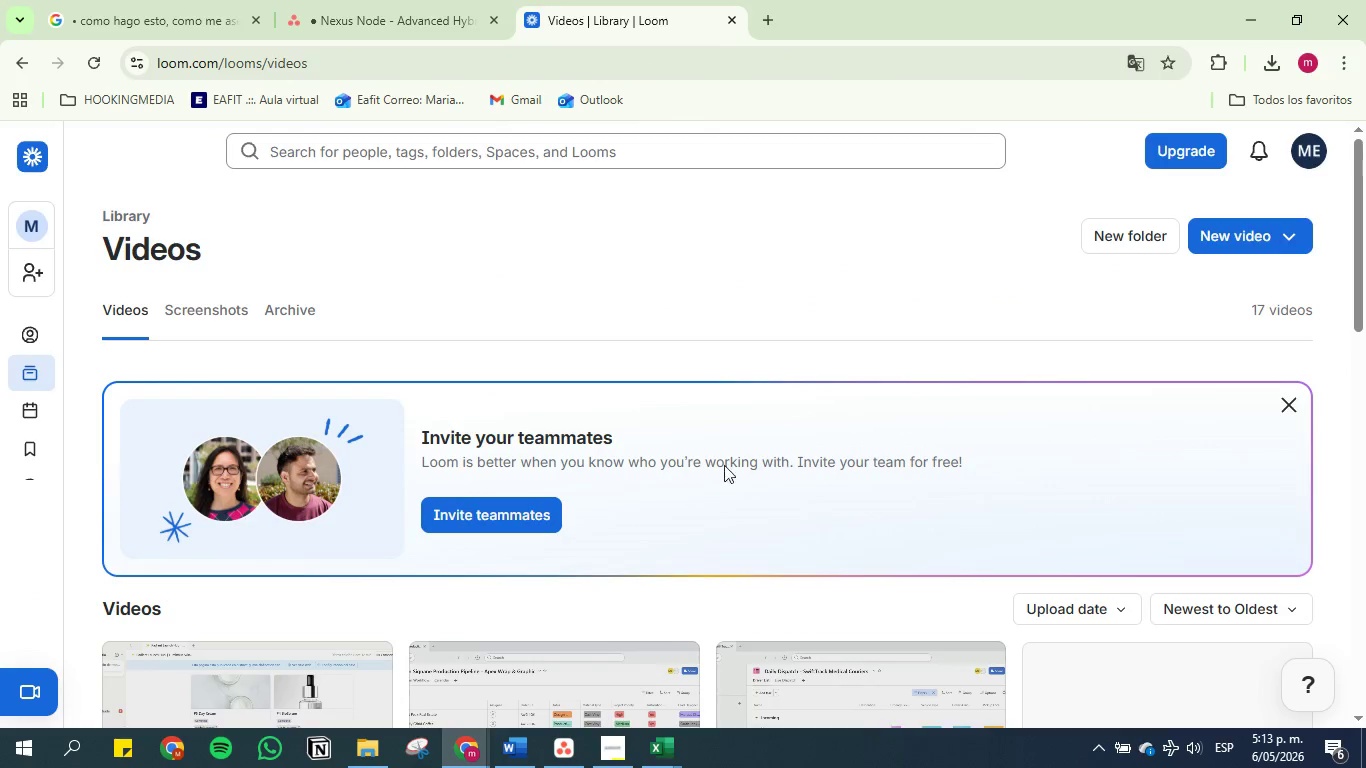 
left_click([518, 747])
 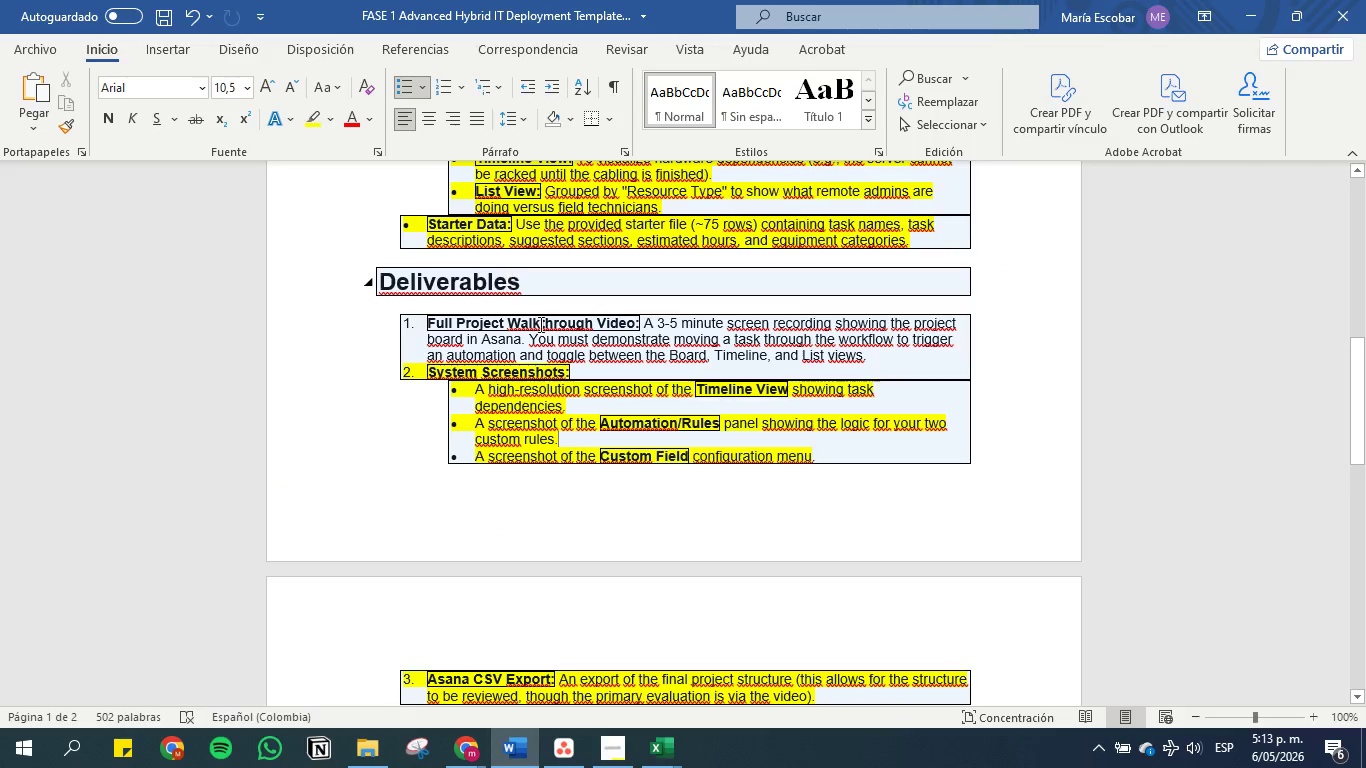 
left_click([547, 334])
 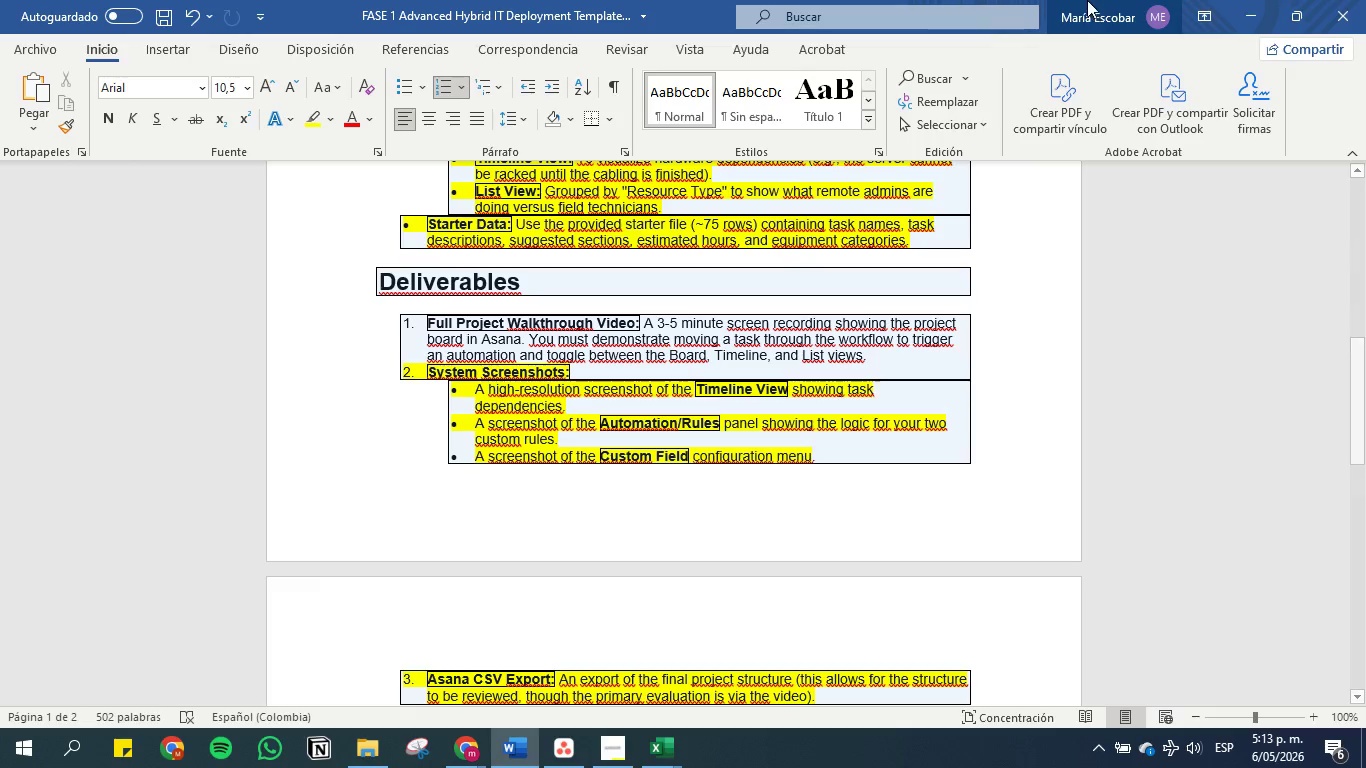 
wait(27.88)
 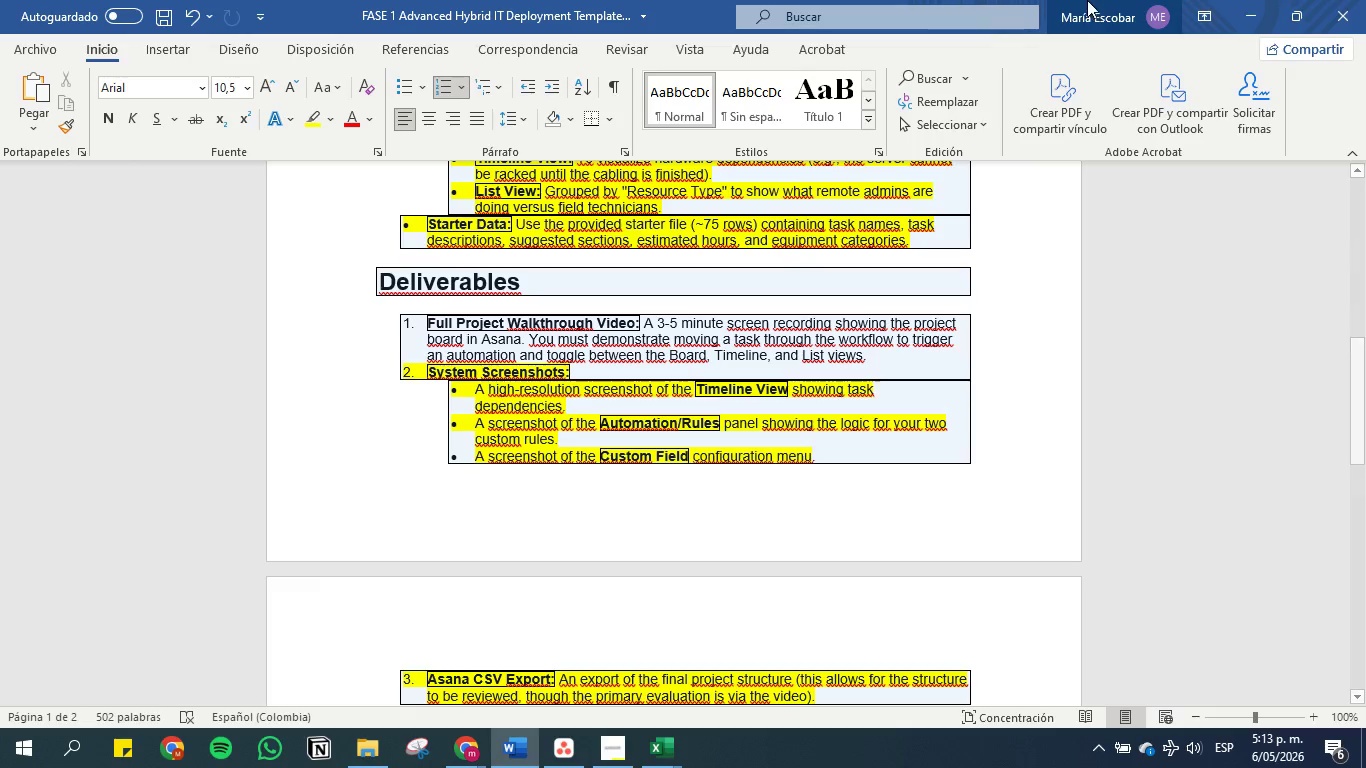 
mouse_move([1090, 770])
 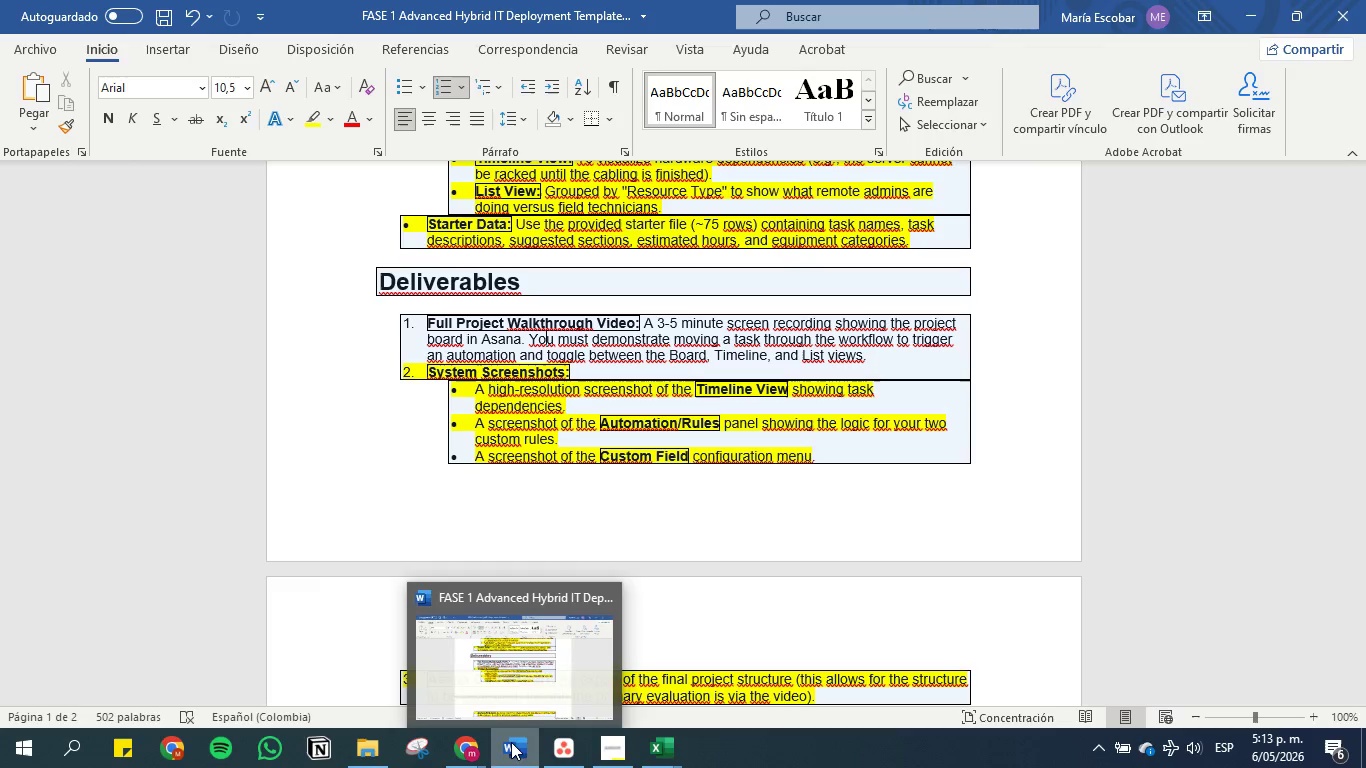 
wait(5.83)
 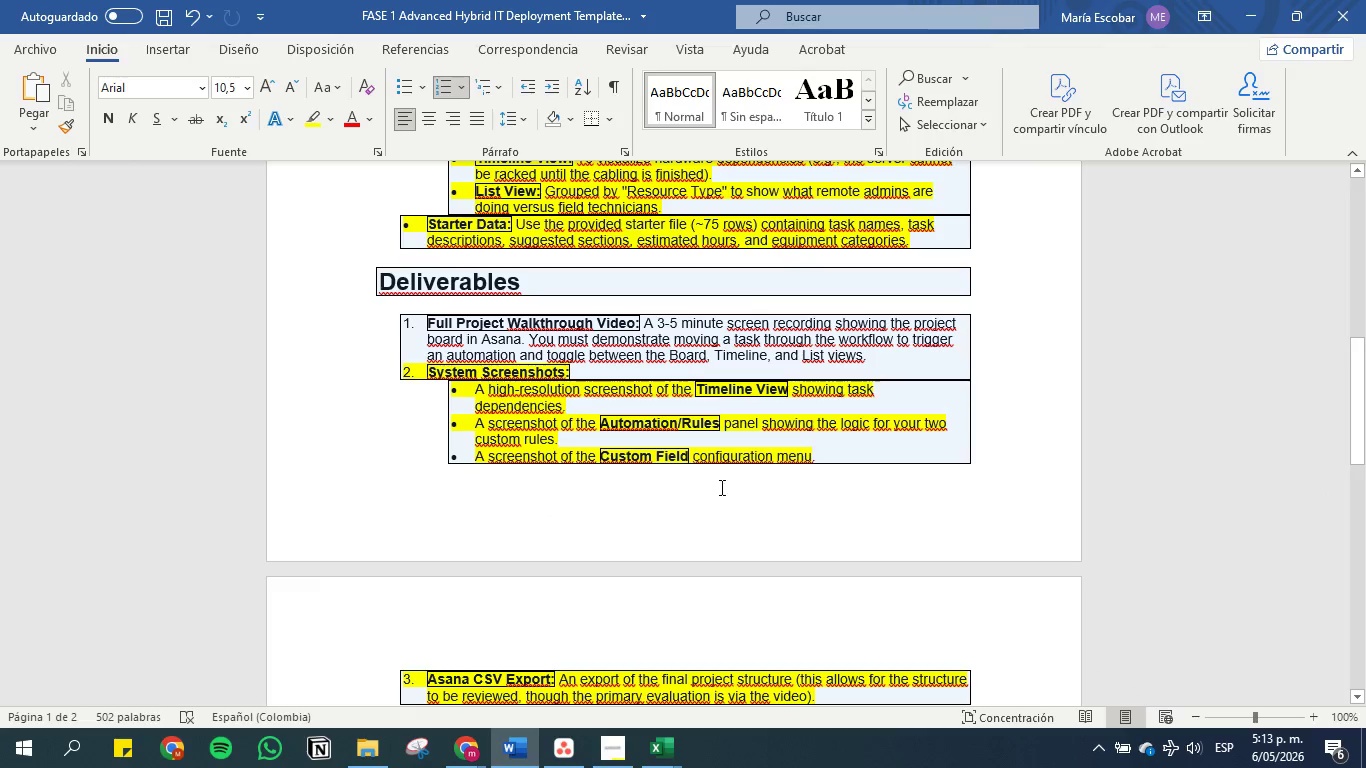 
left_click([511, 654])
 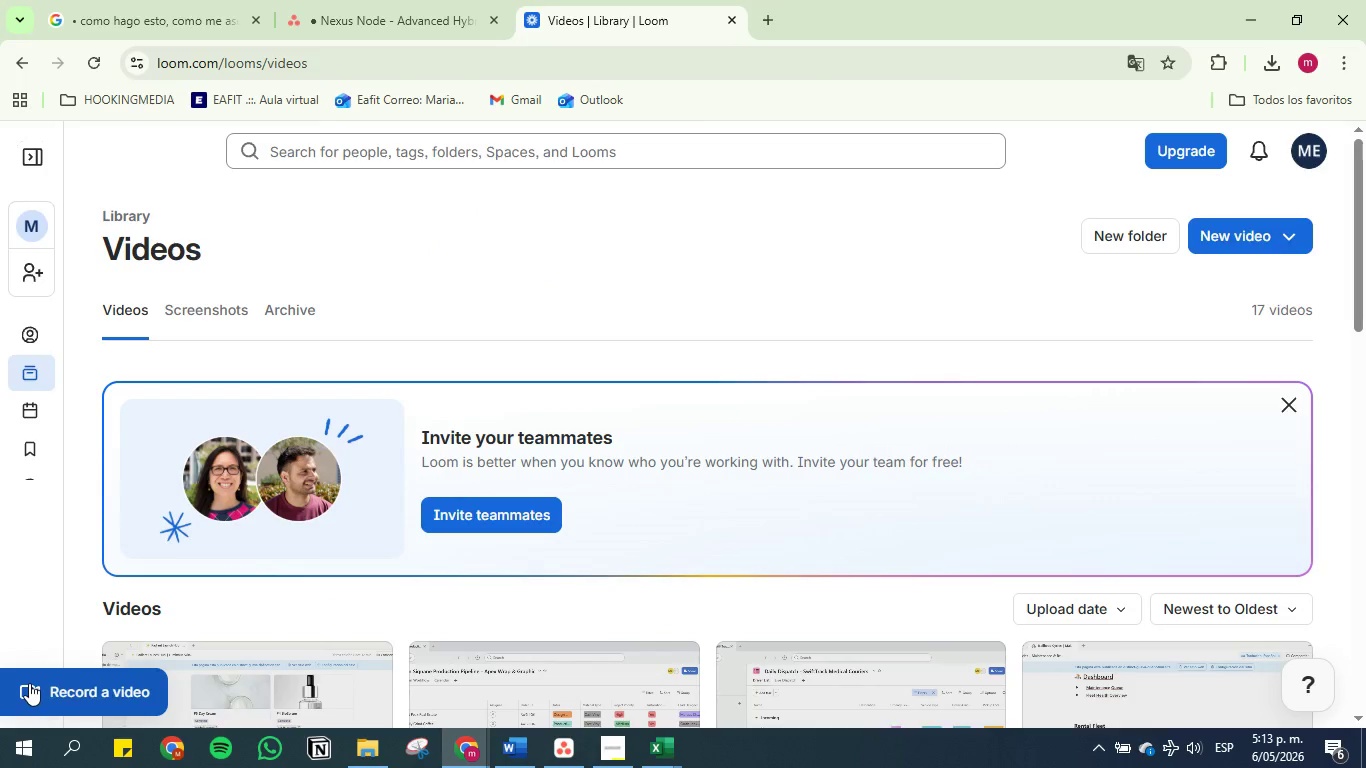 
left_click([29, 683])
 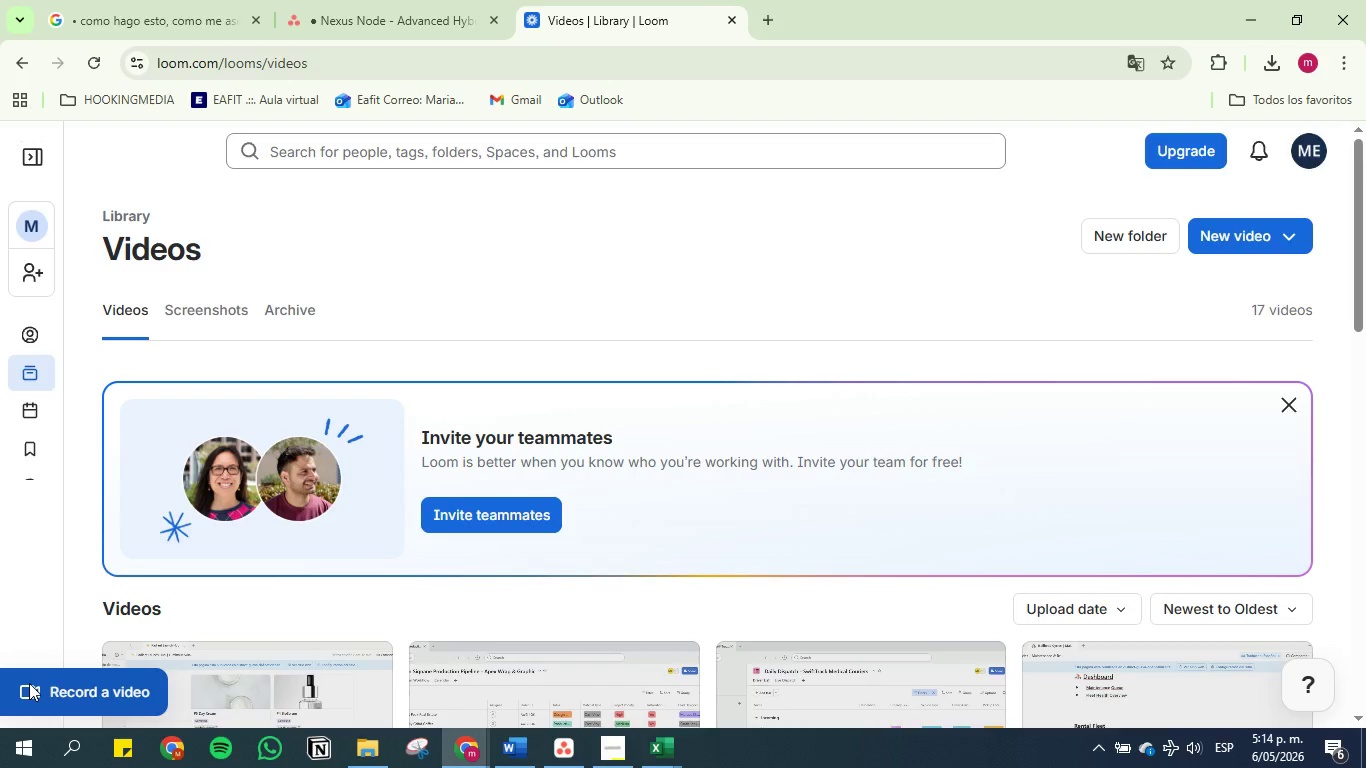 
wait(12.48)
 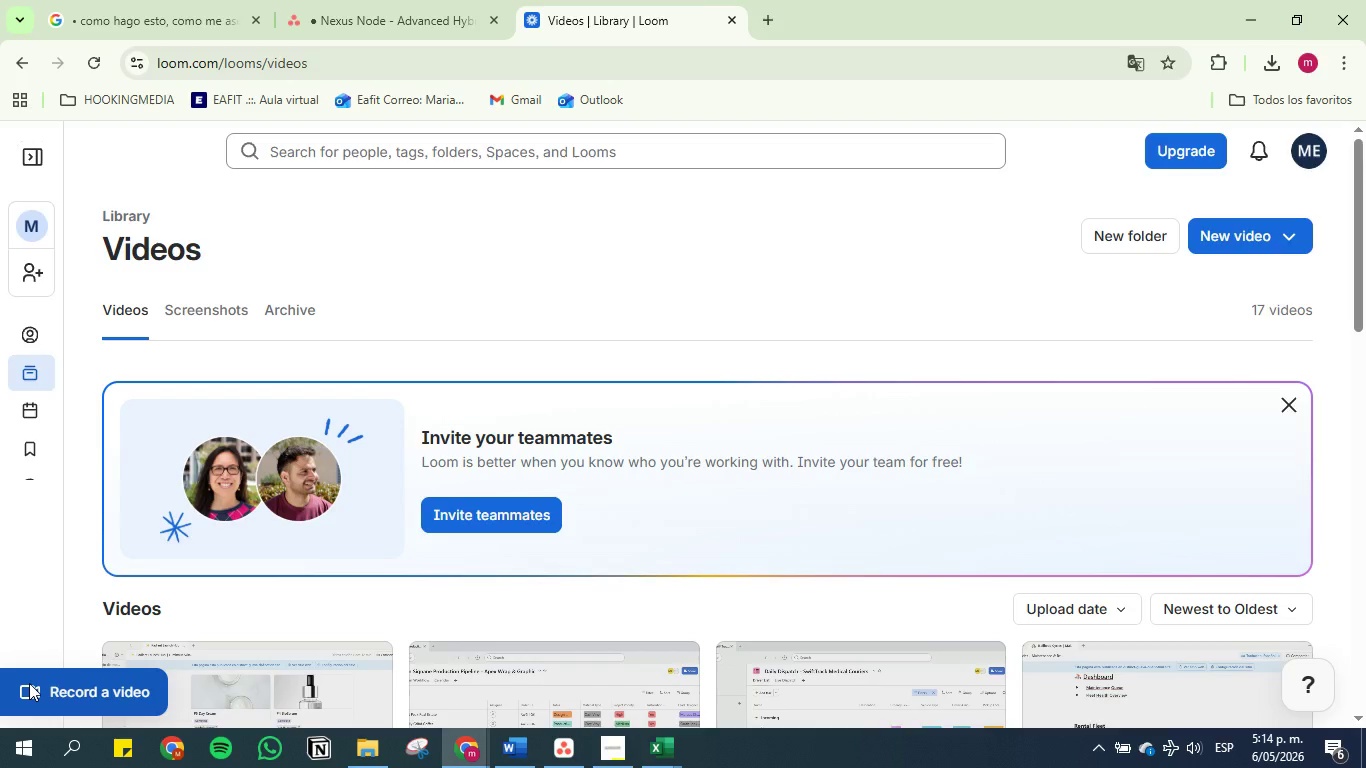 
left_click([1125, 283])
 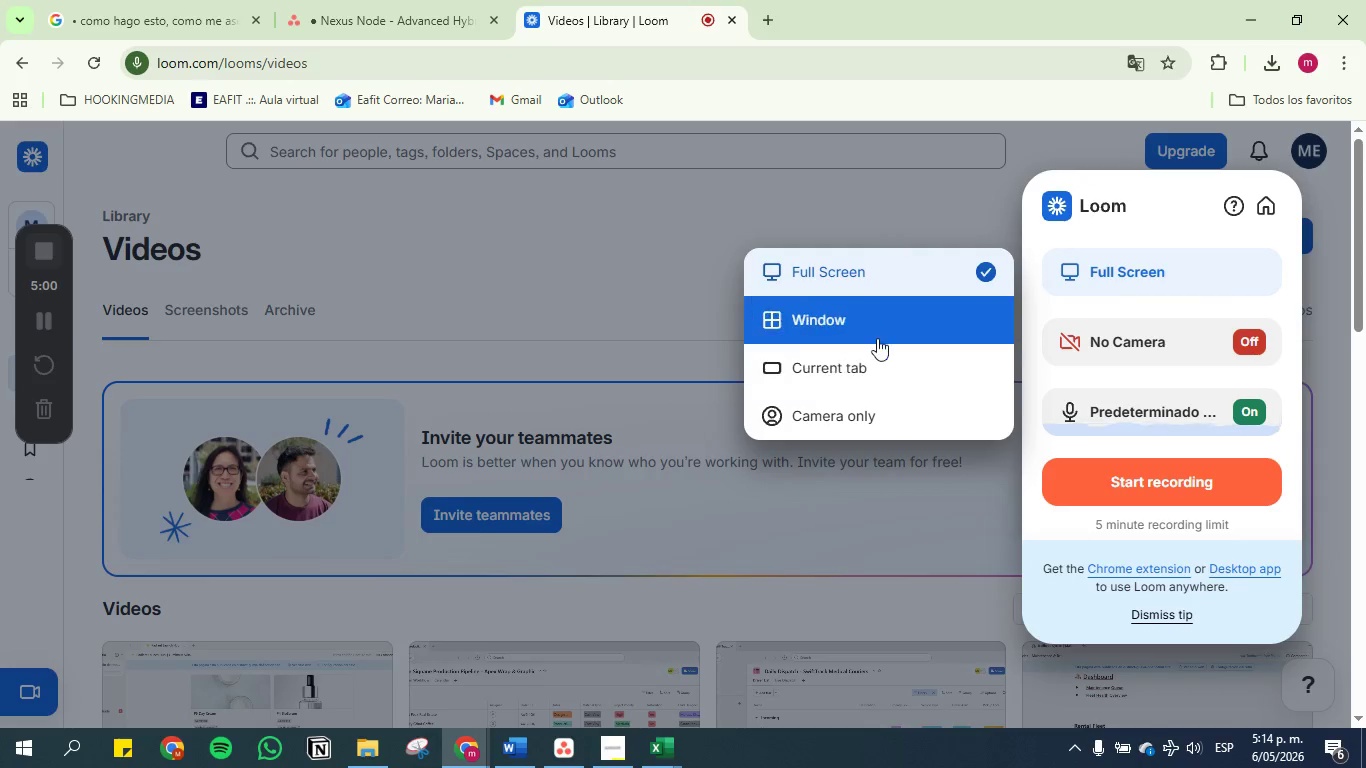 
left_click([869, 329])
 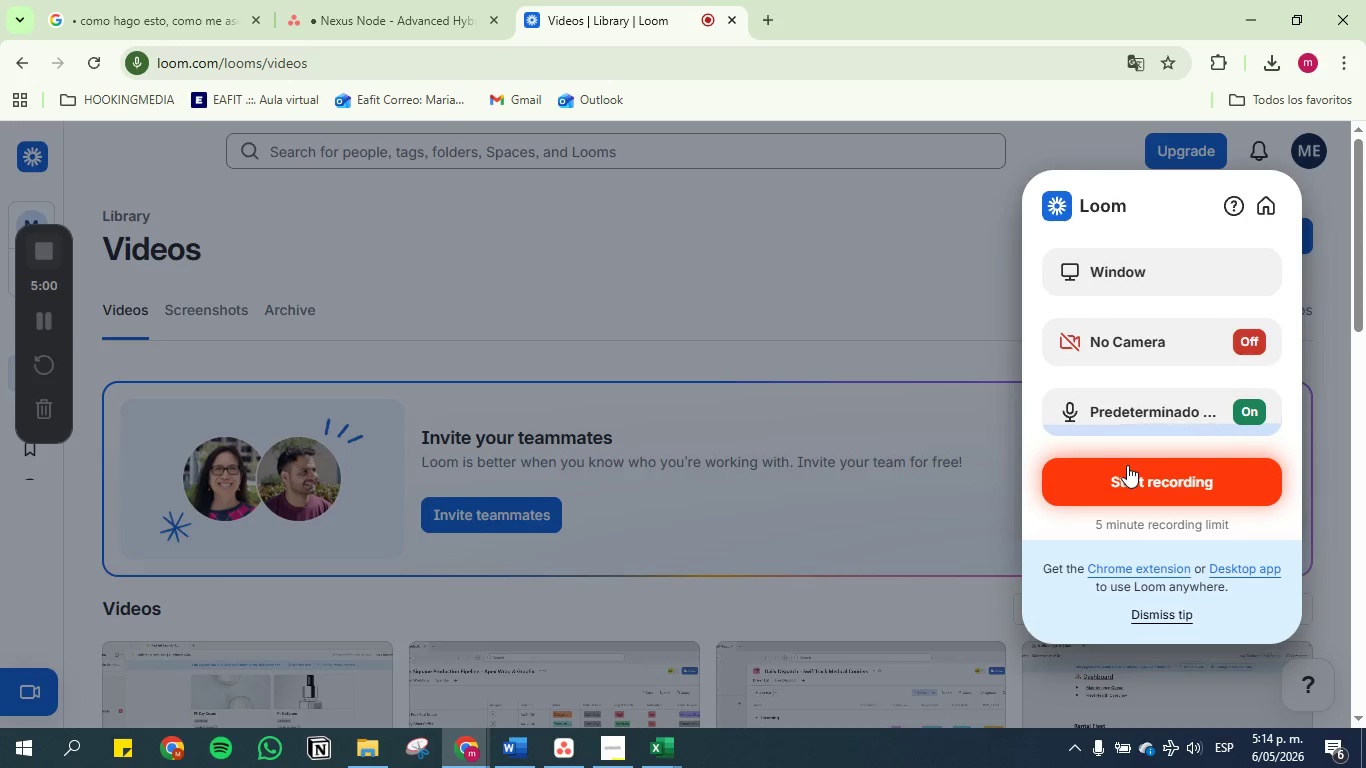 
wait(7.52)
 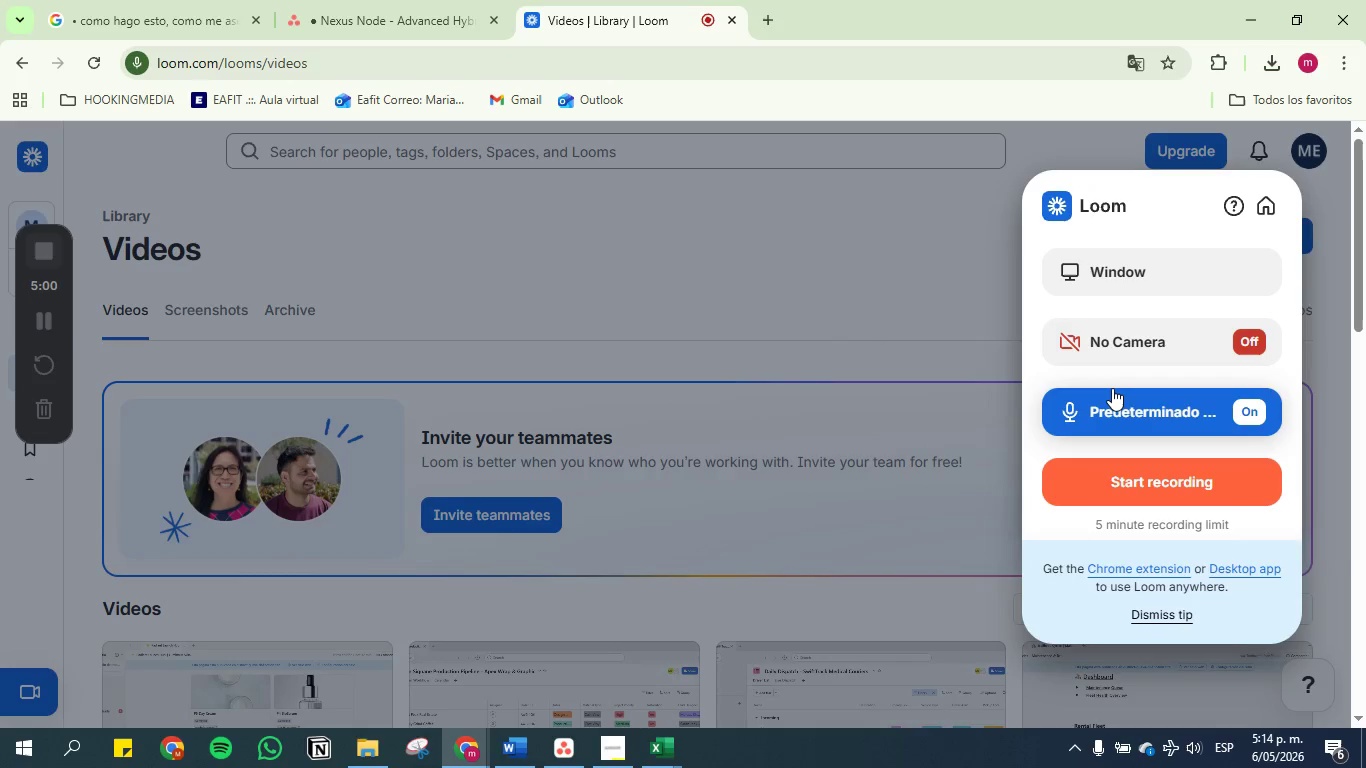 
scroll: coordinate [1179, 338], scroll_direction: down, amount: 1.0
 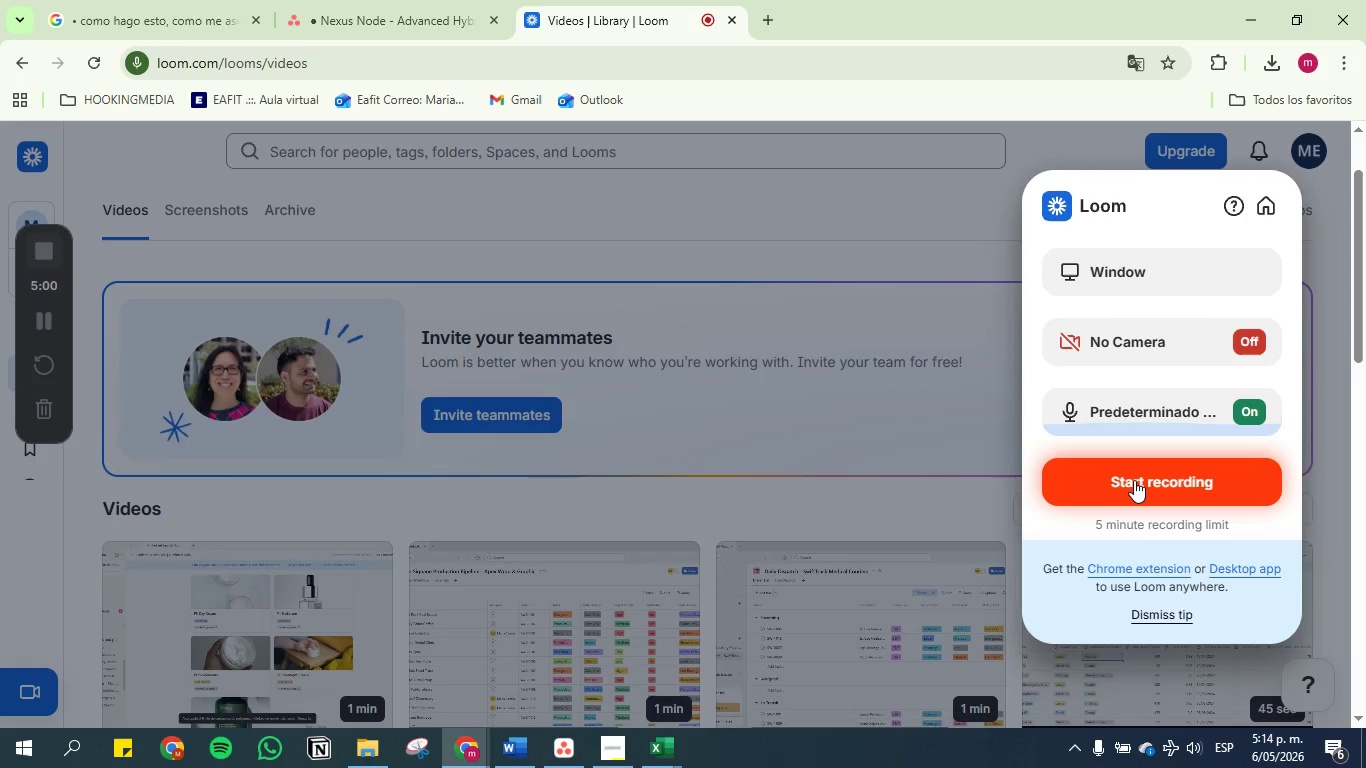 
wait(21.51)
 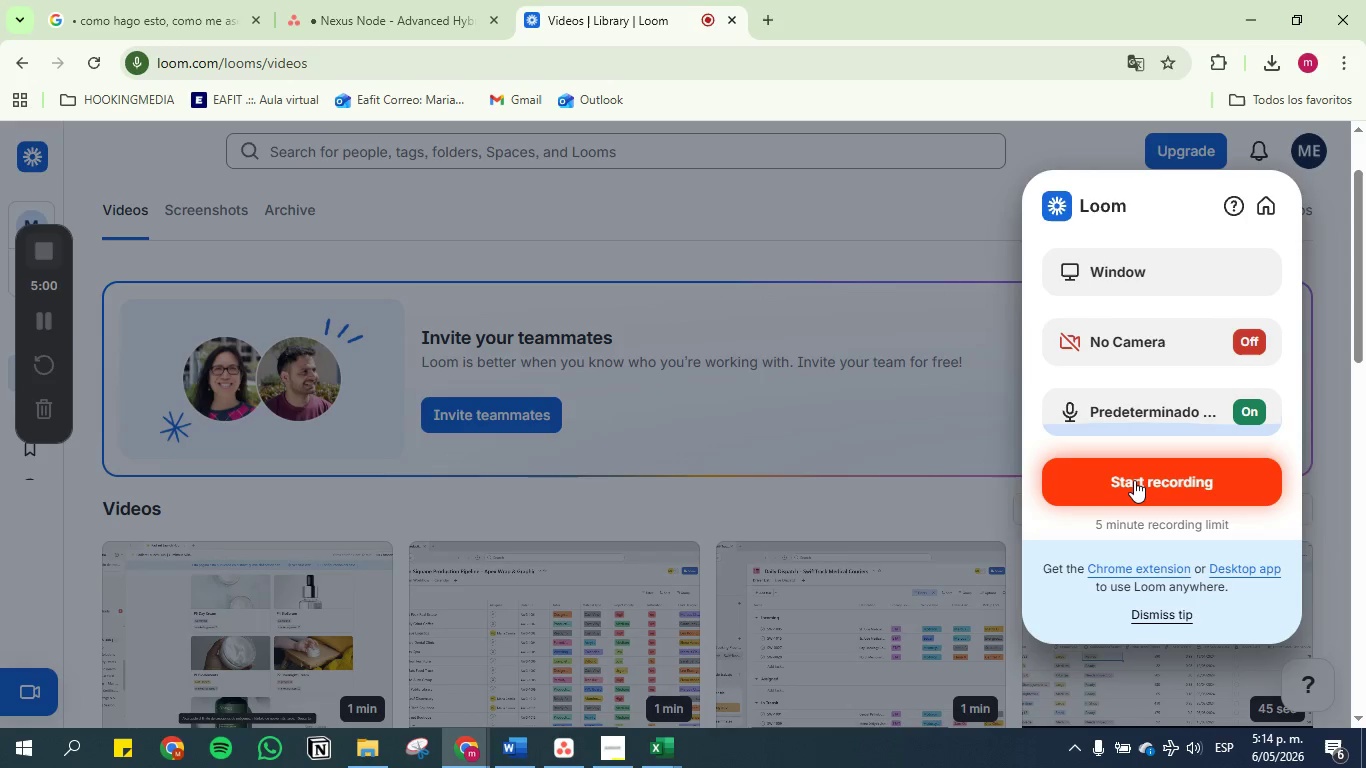 
left_click([1134, 480])
 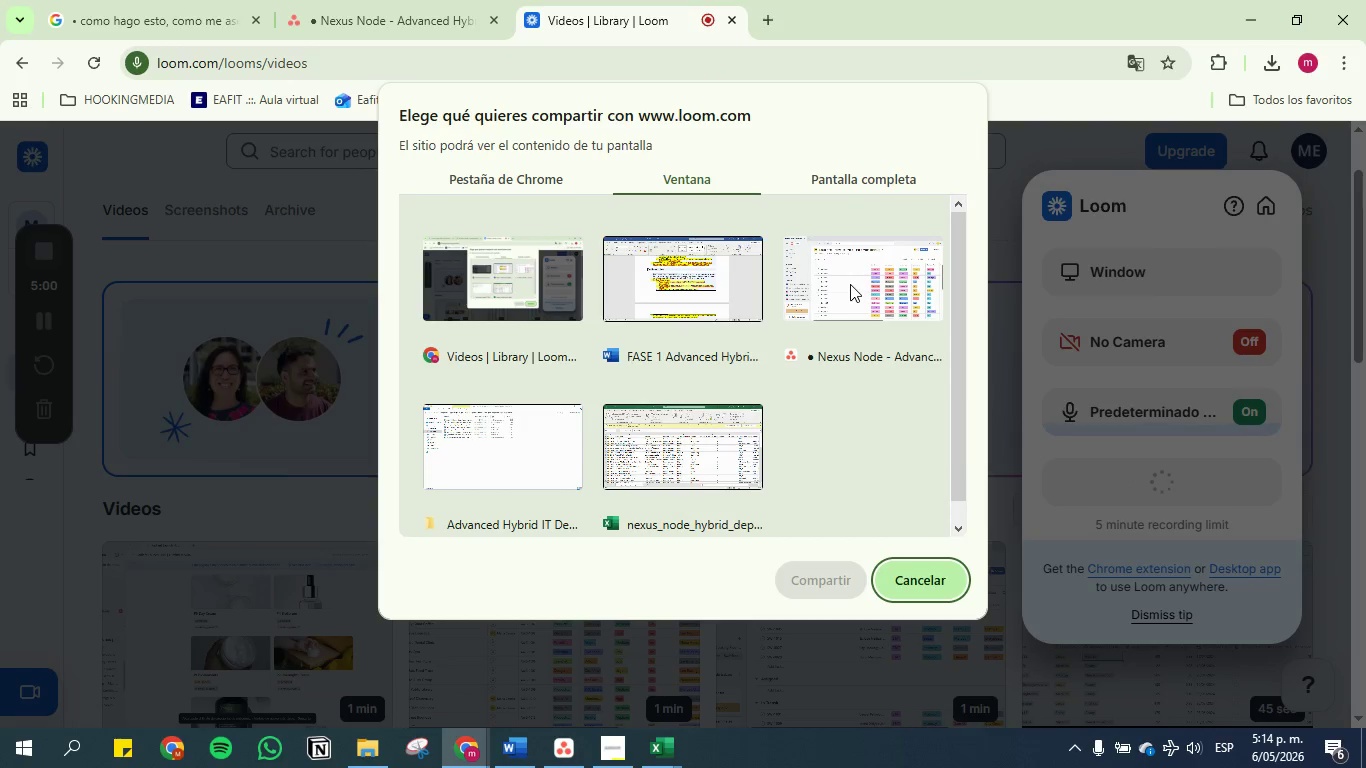 
left_click([850, 284])
 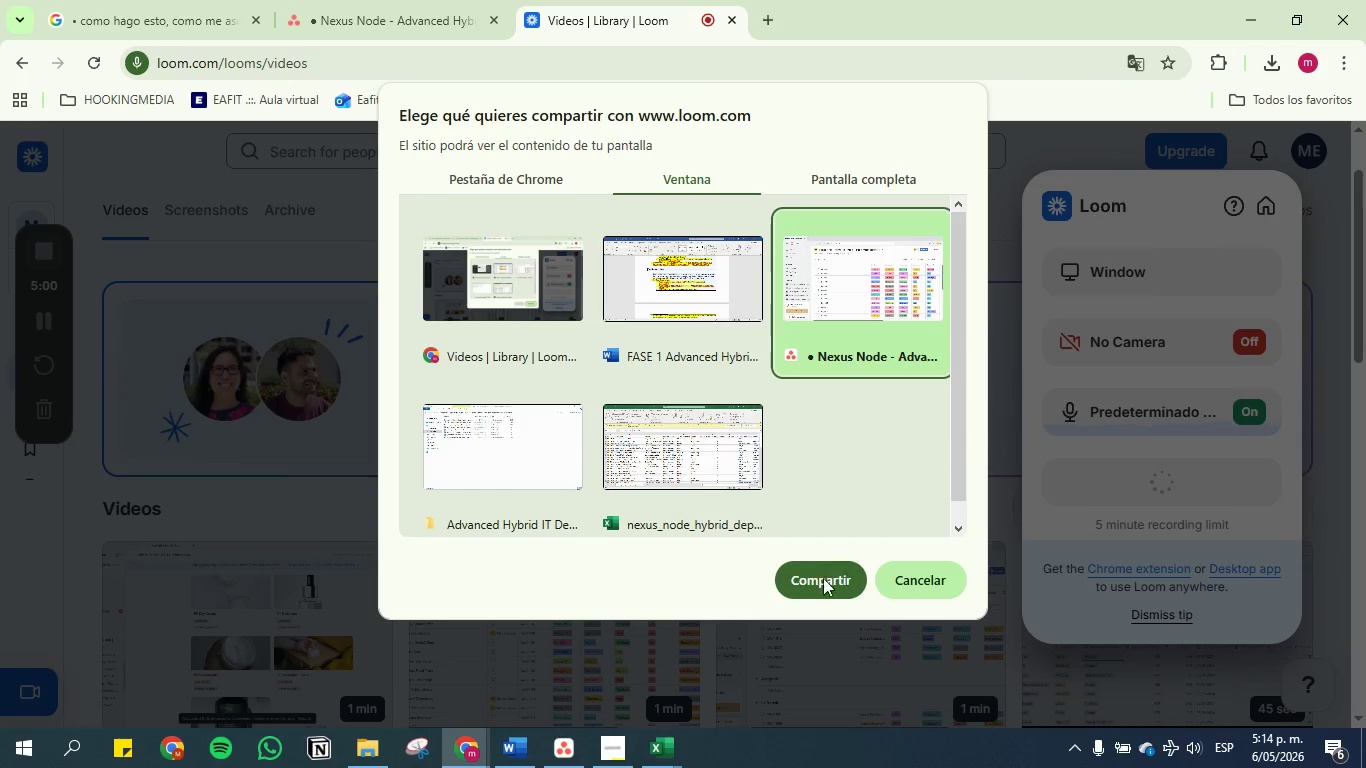 
left_click([817, 581])
 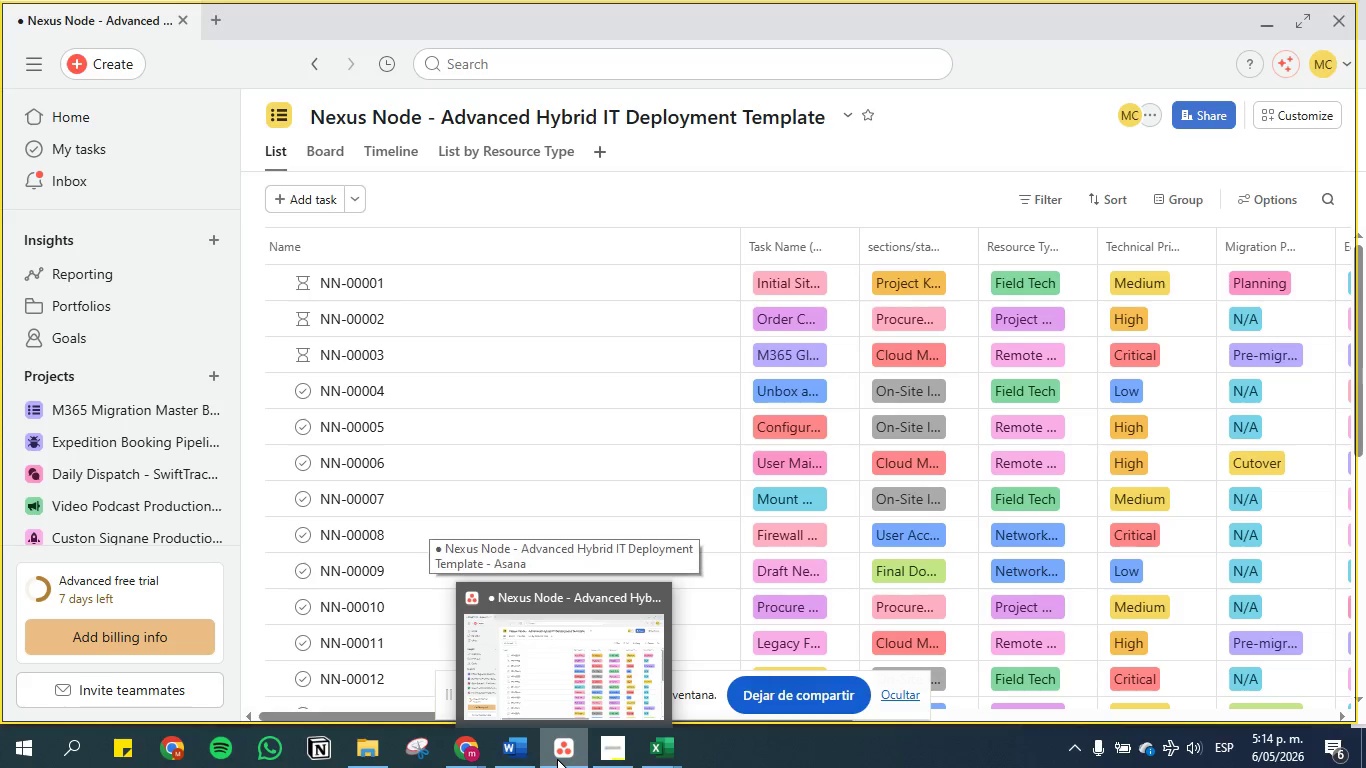 
left_click([557, 759])
 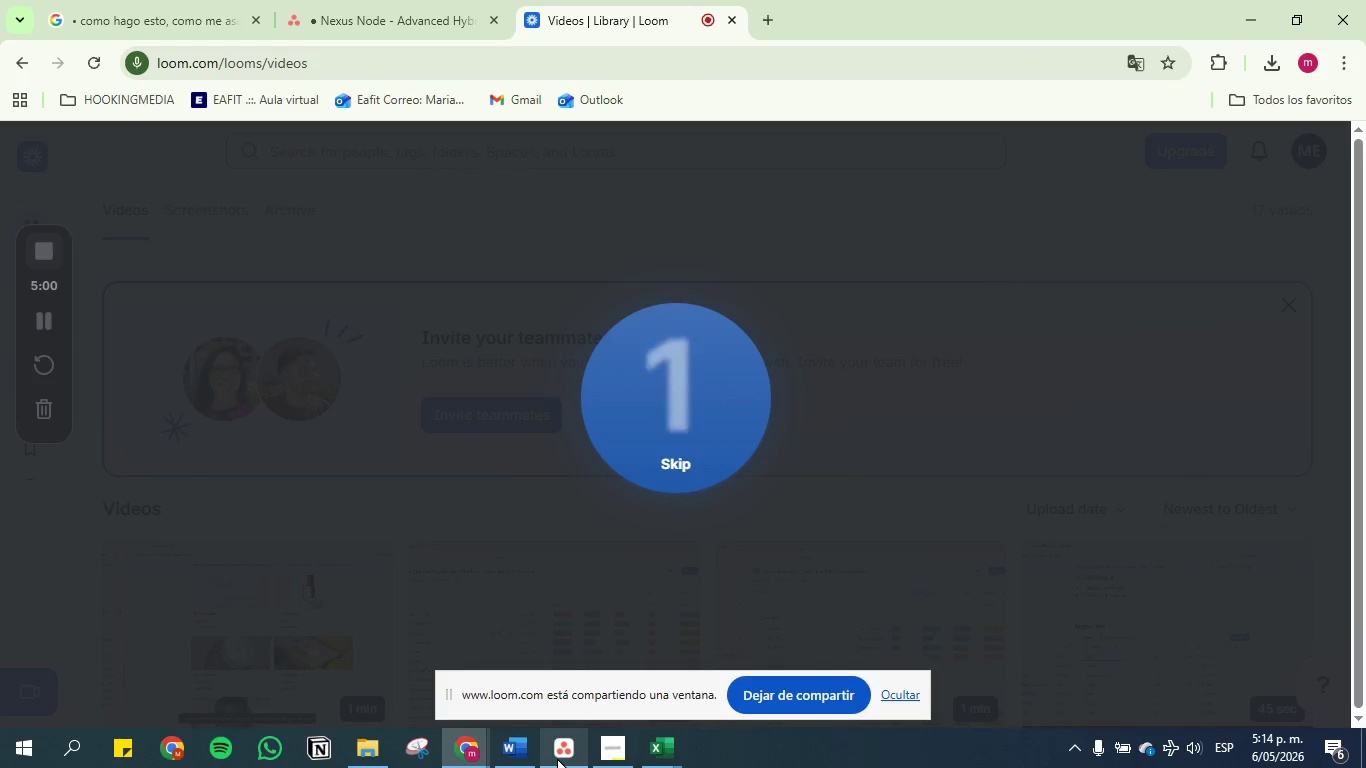 
left_click([557, 759])
 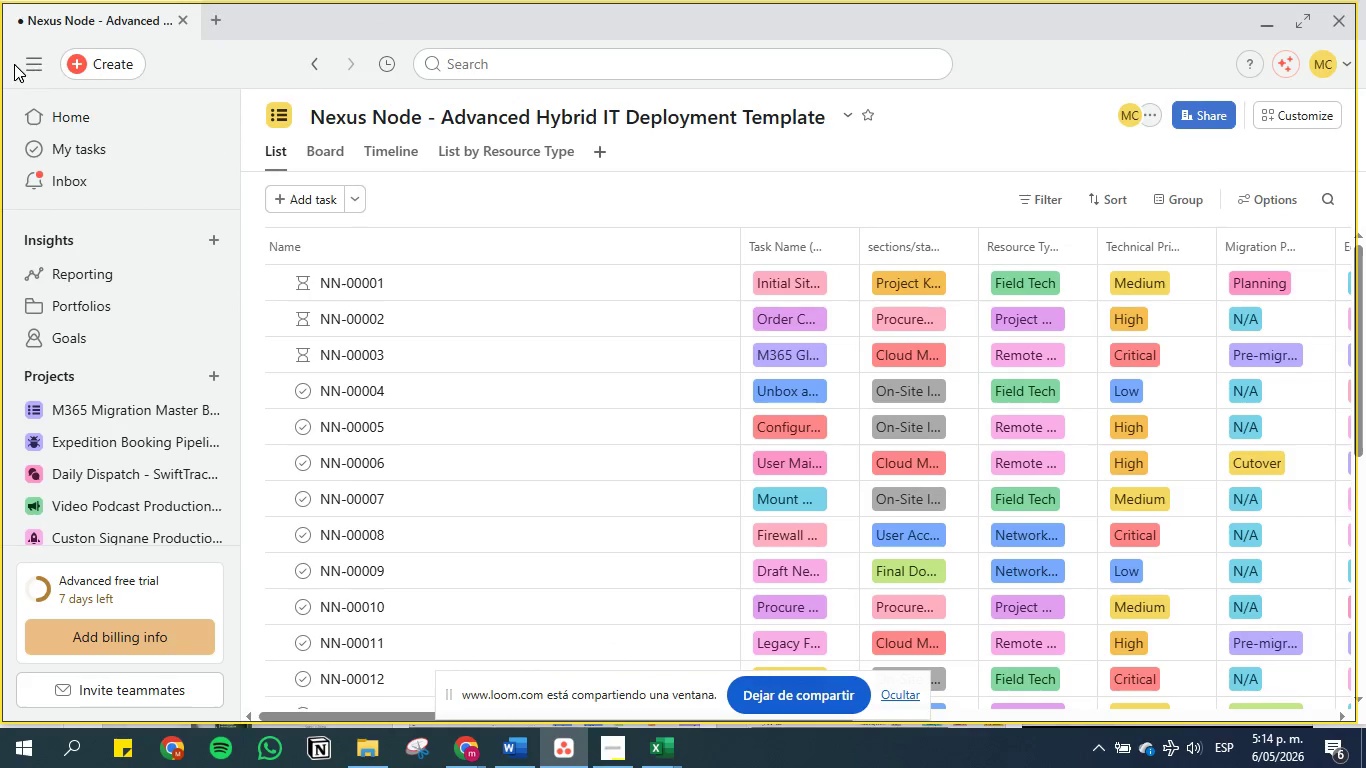 
left_click([28, 57])
 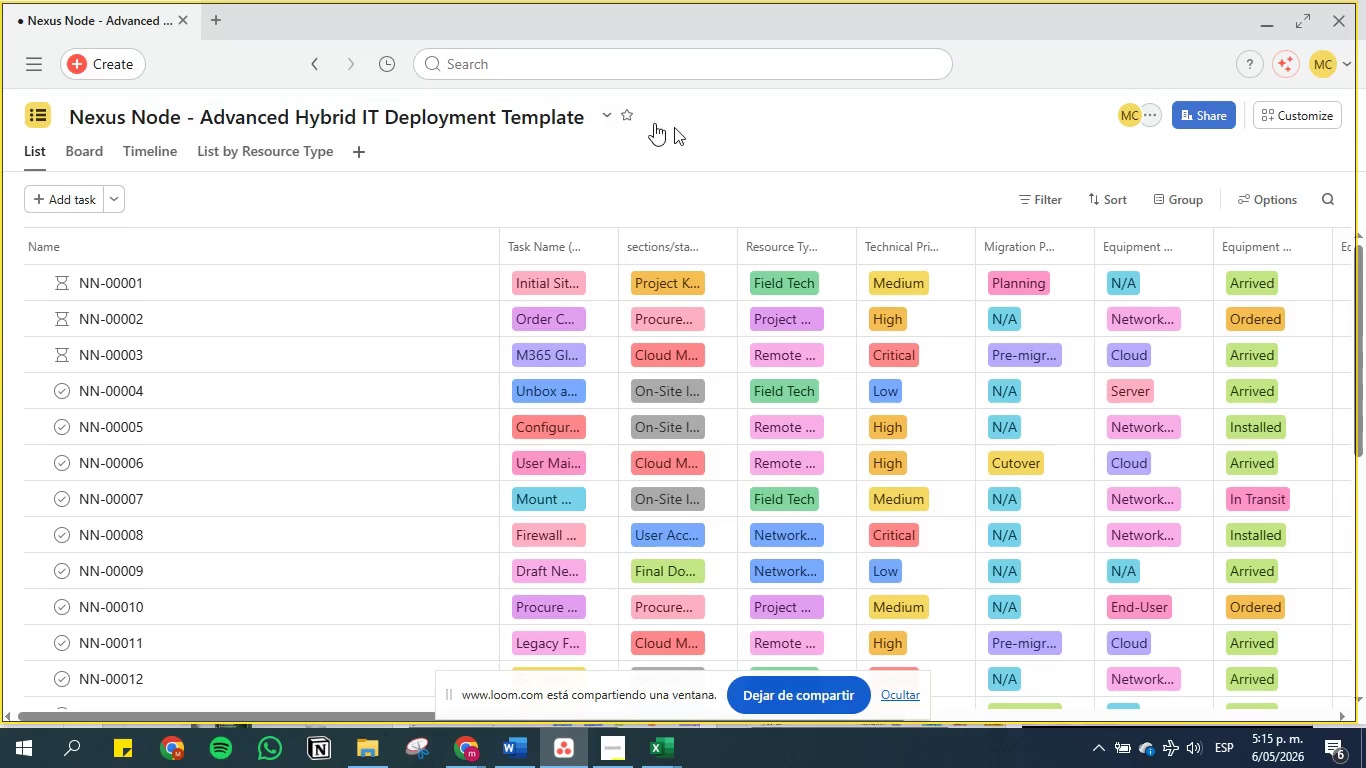 
wait(7.94)
 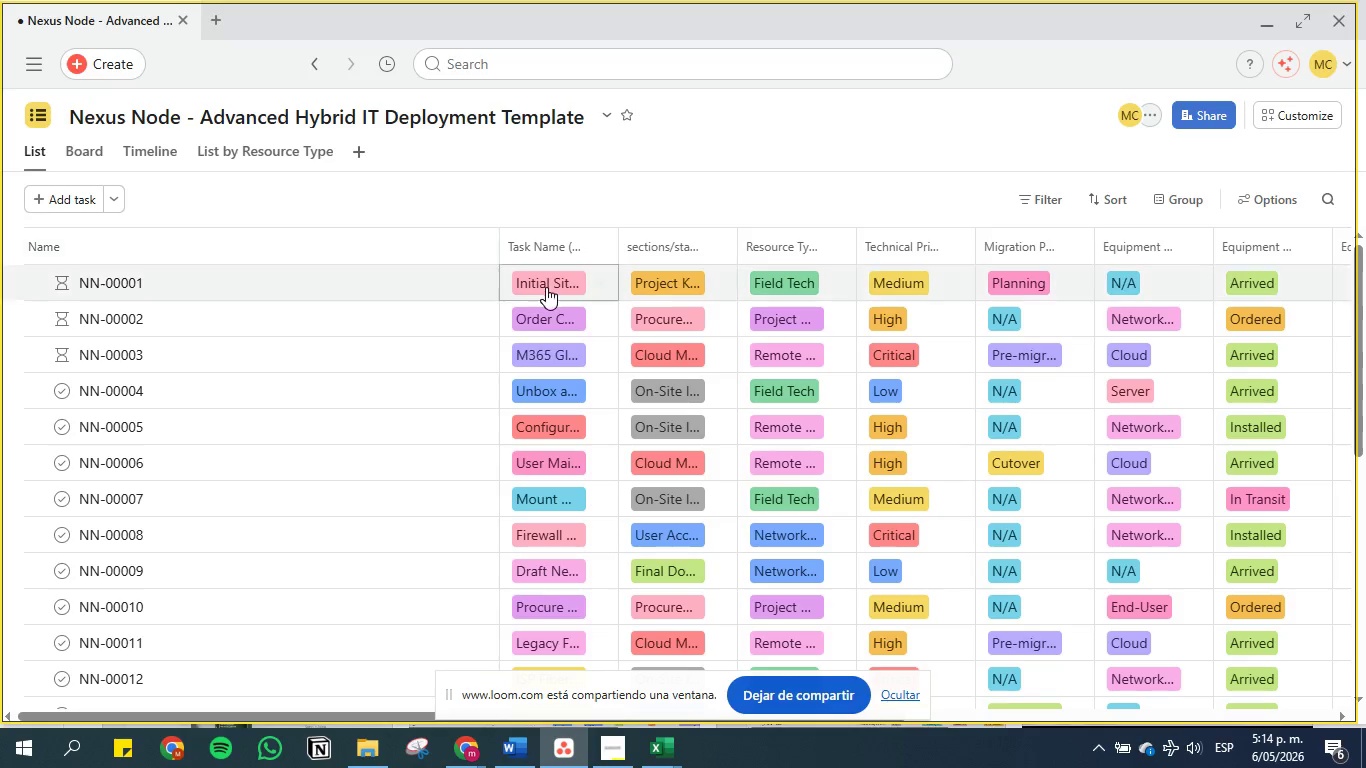 
scroll: coordinate [4, 283], scroll_direction: up, amount: 5.0
 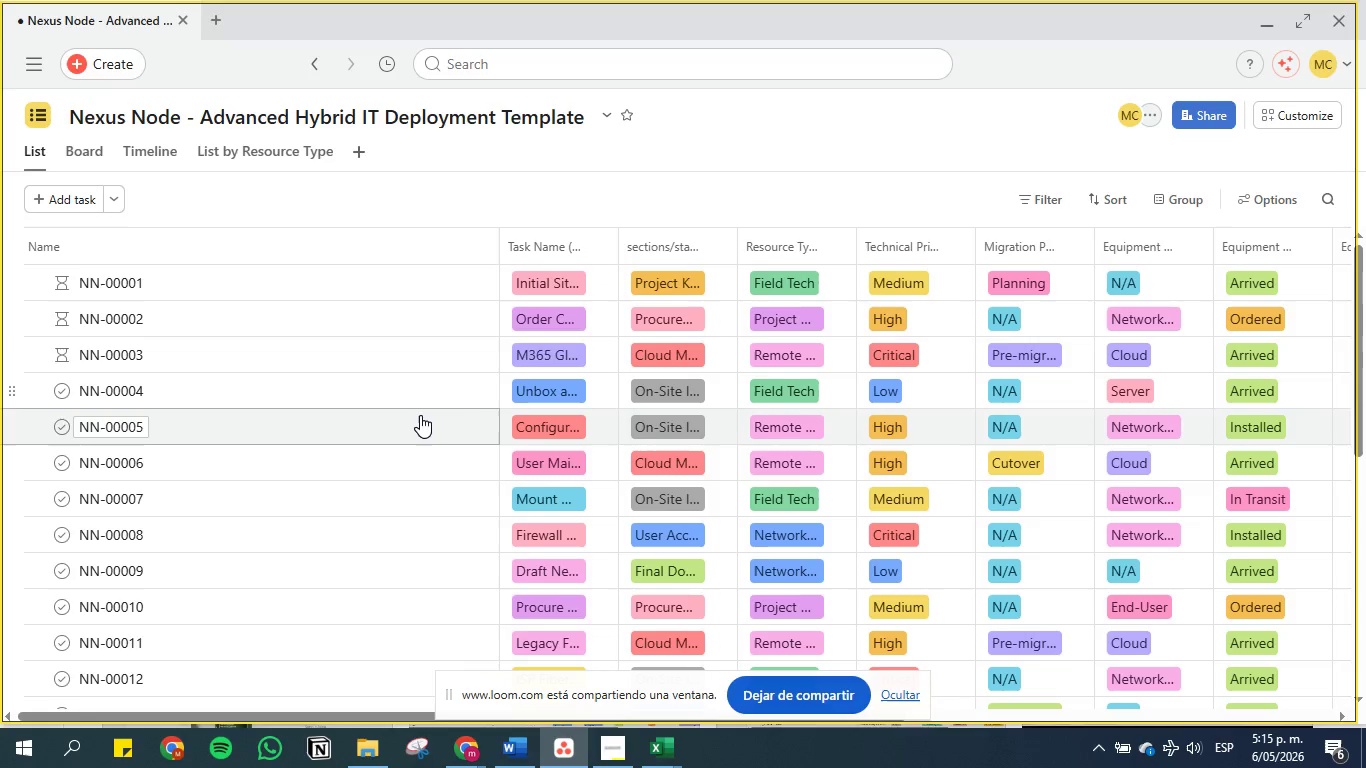 
scroll: coordinate [387, 429], scroll_direction: down, amount: 66.0
 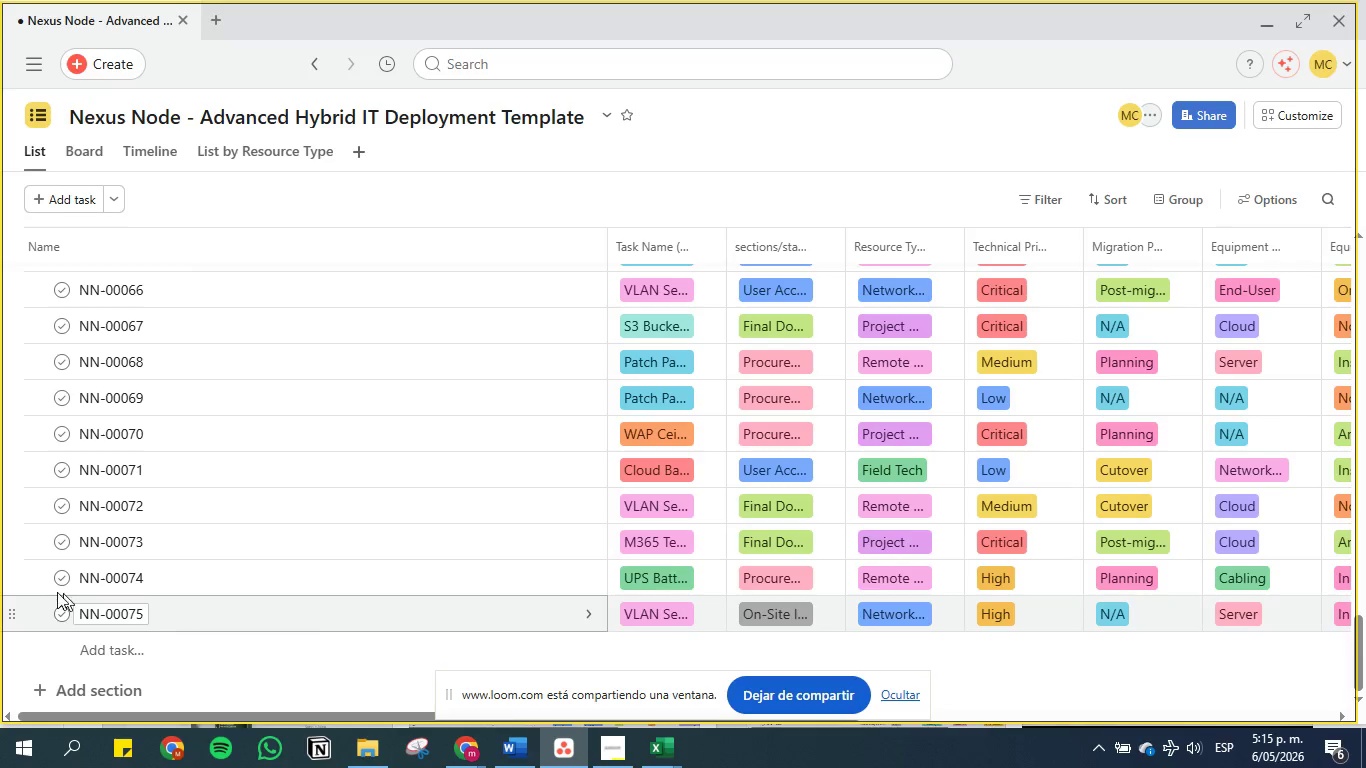 
scroll: coordinate [13, 489], scroll_direction: up, amount: 44.0
 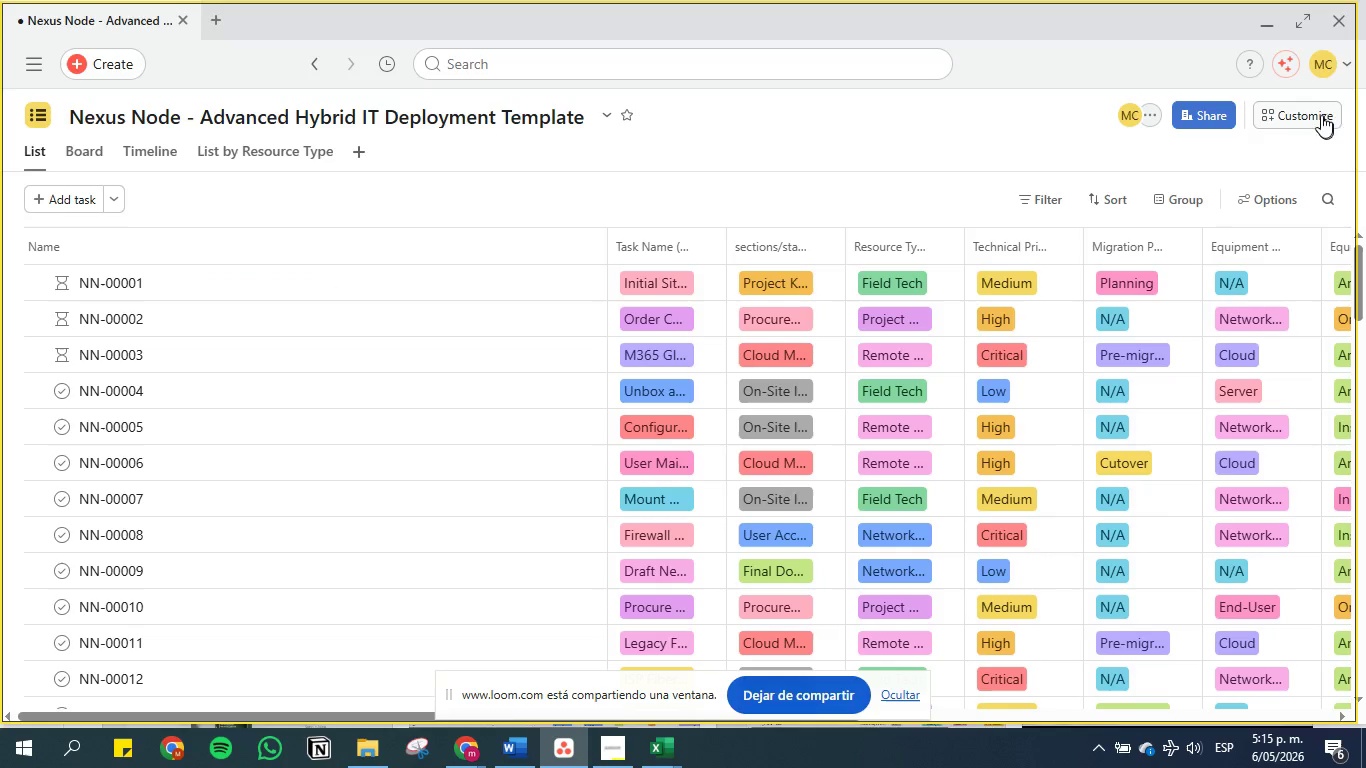 
left_click([1300, 113])
 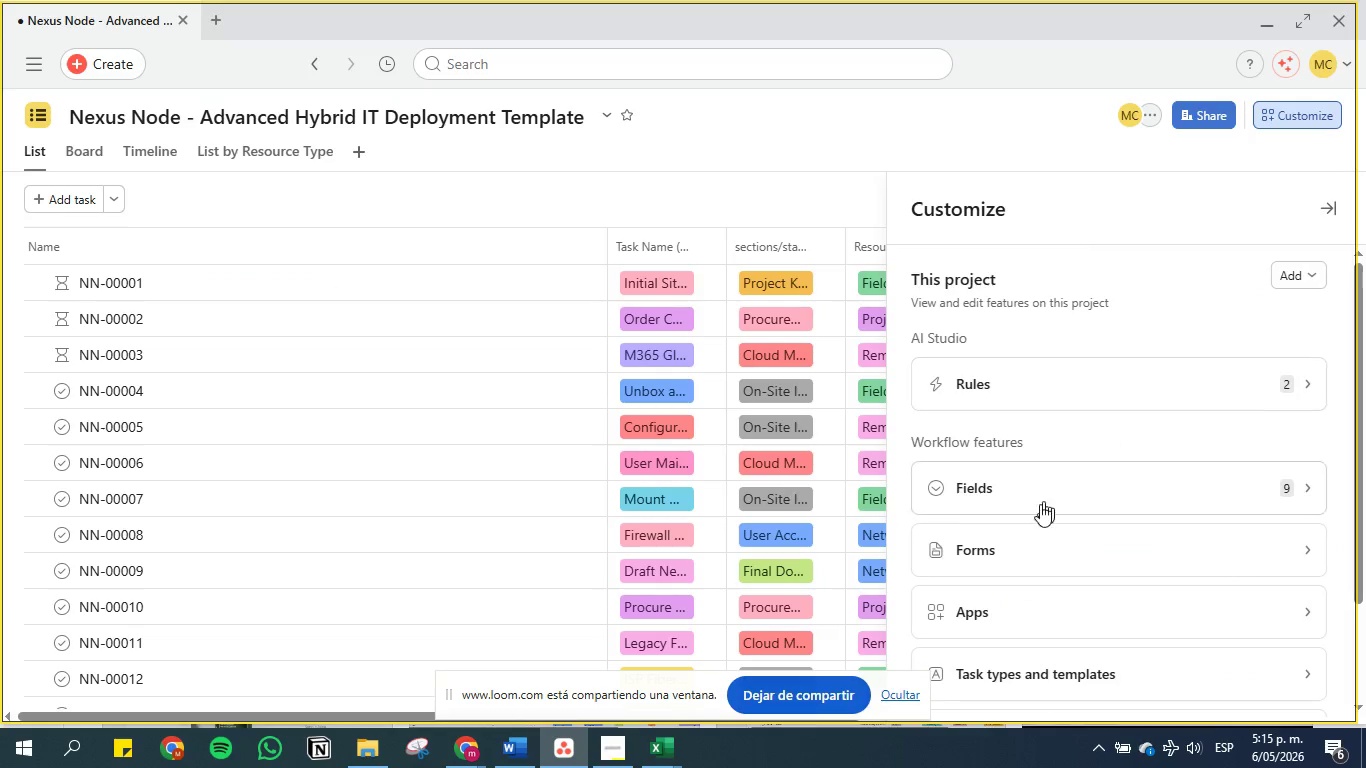 
left_click([1045, 476])
 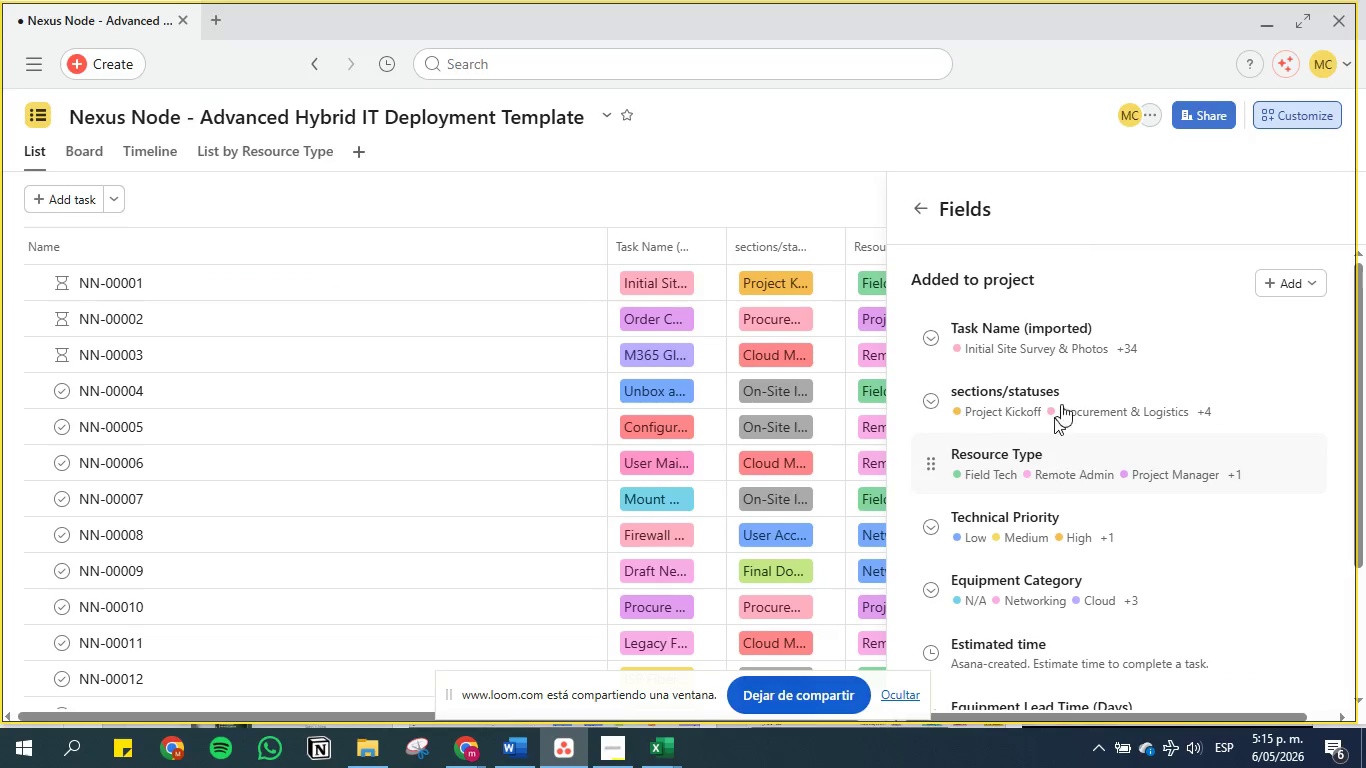 
scroll: coordinate [1076, 384], scroll_direction: down, amount: 17.0
 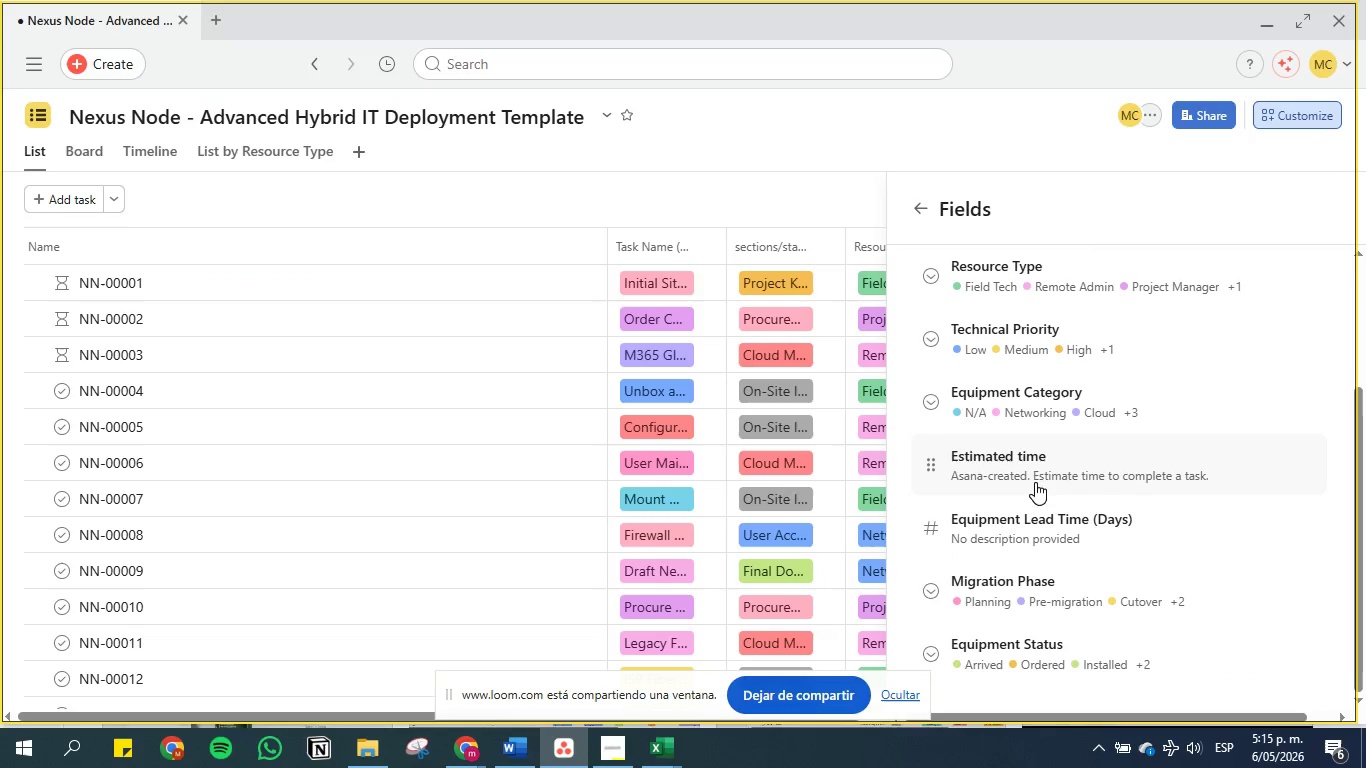 
scroll: coordinate [1028, 481], scroll_direction: up, amount: 16.0
 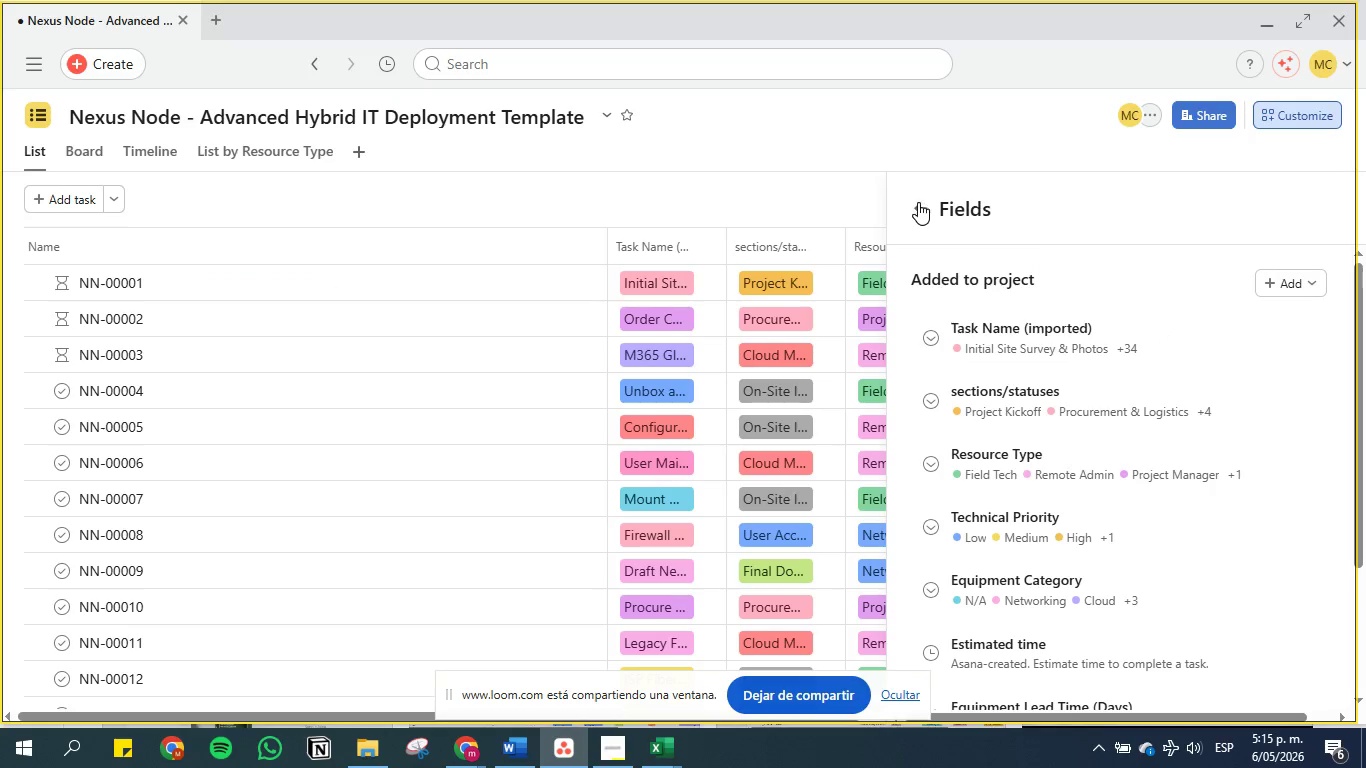 
left_click([918, 203])
 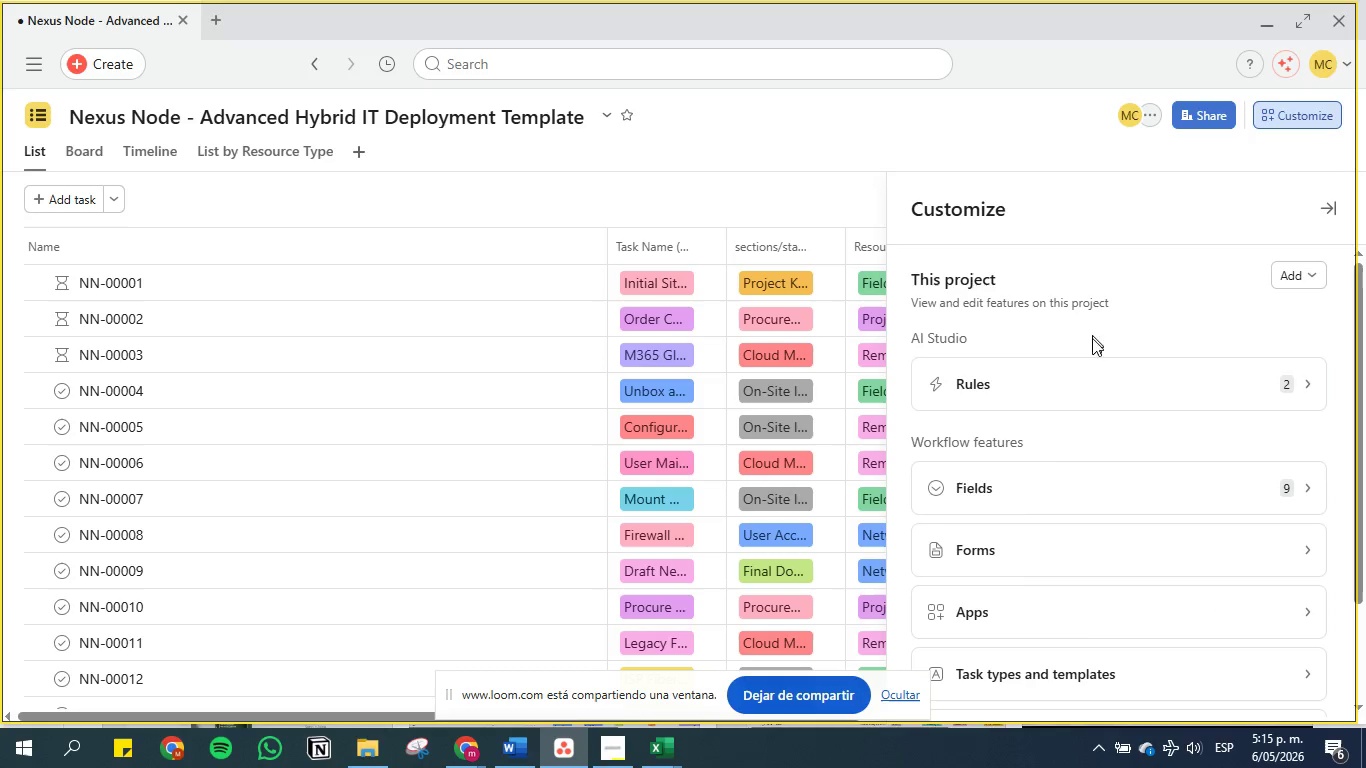 
left_click([1100, 380])
 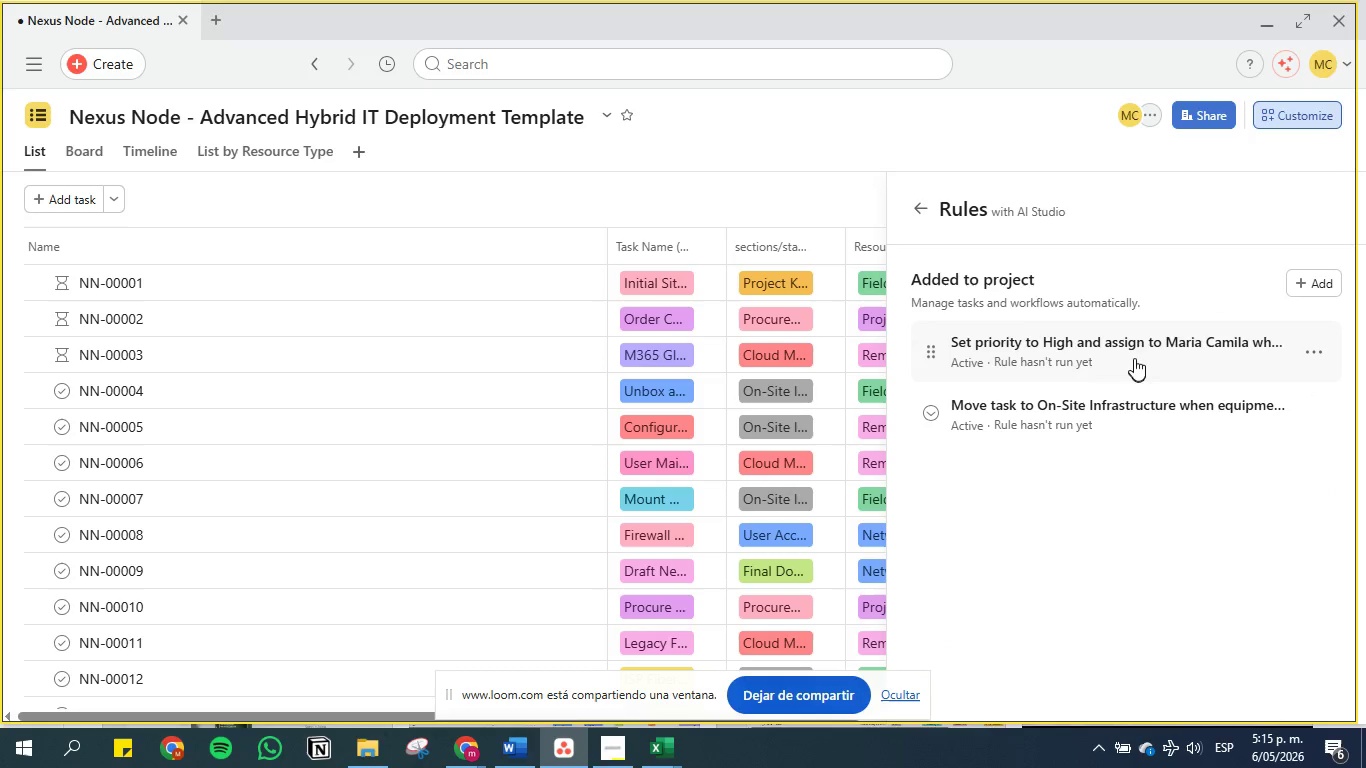 
left_click([1143, 340])
 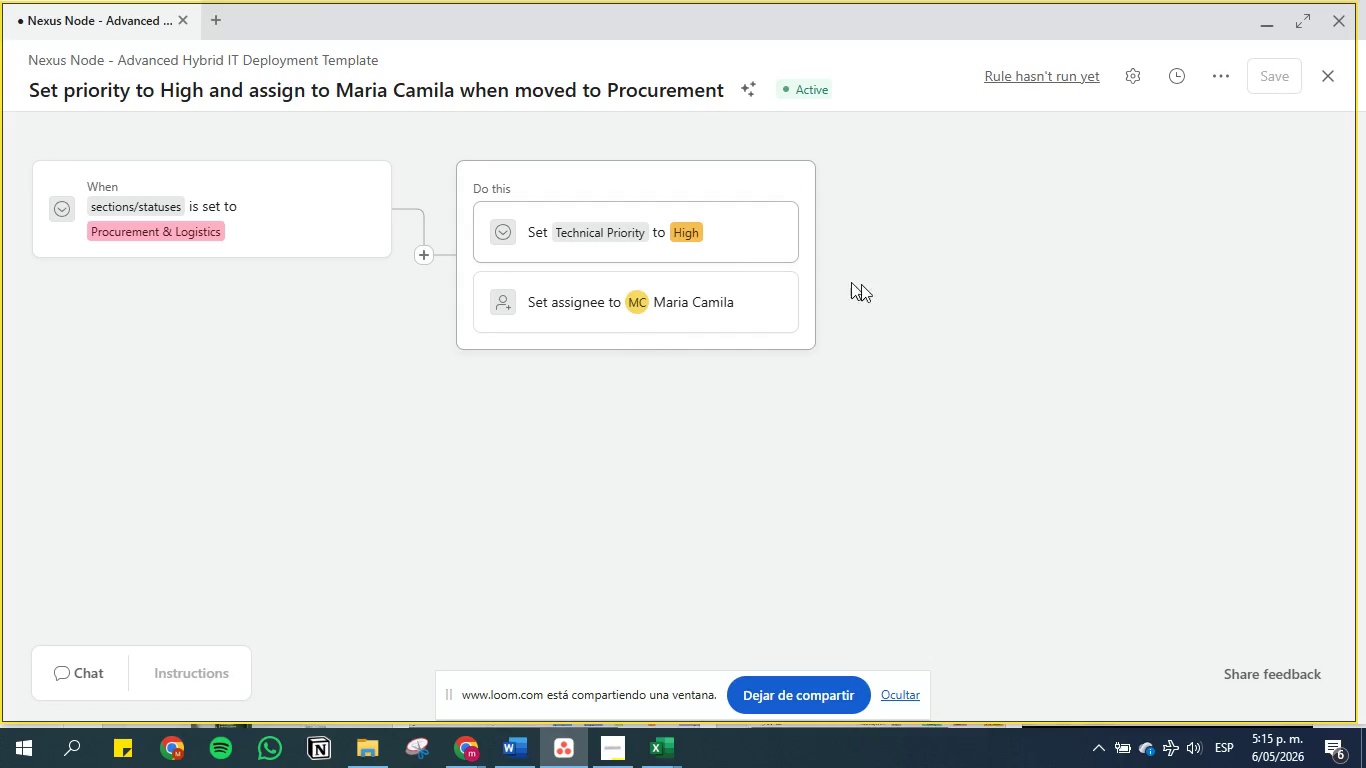 
wait(20.45)
 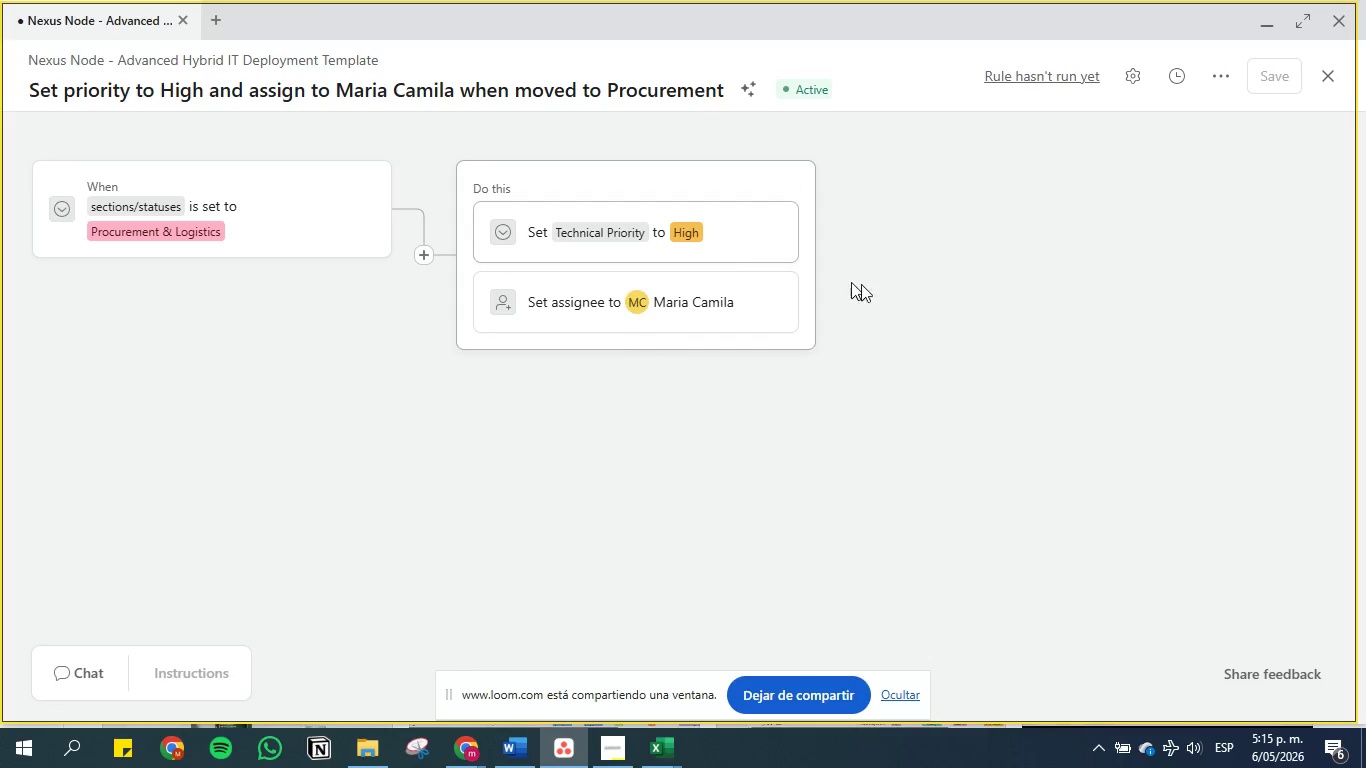 
left_click([1328, 74])
 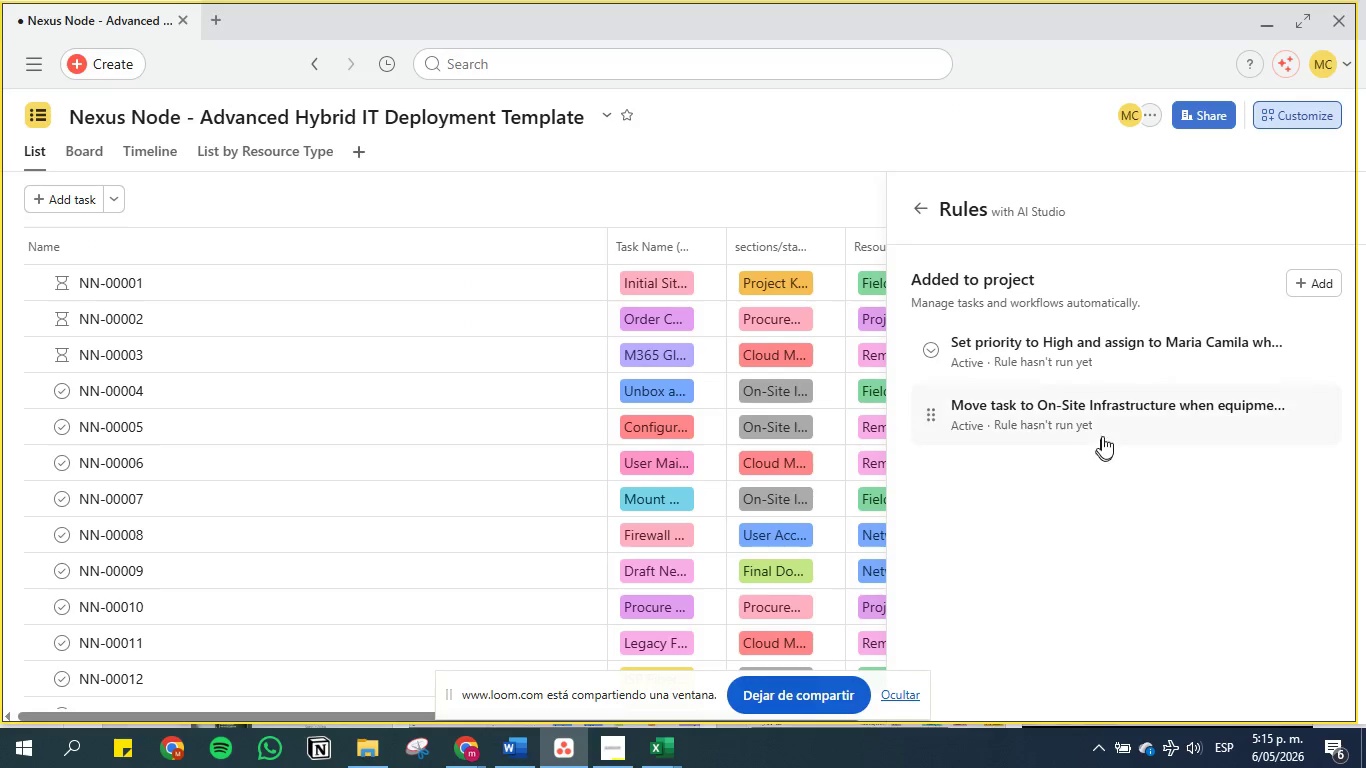 
left_click([1104, 421])
 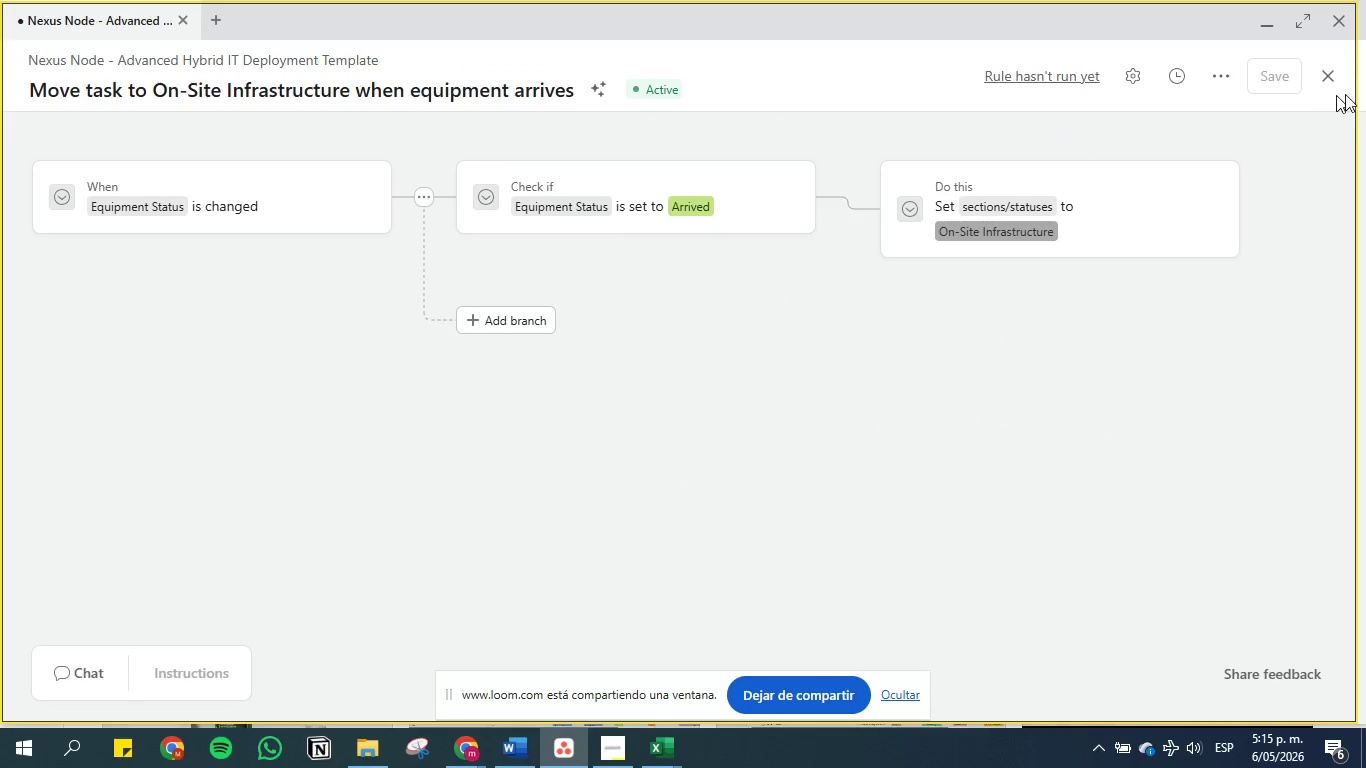 
left_click([1331, 73])
 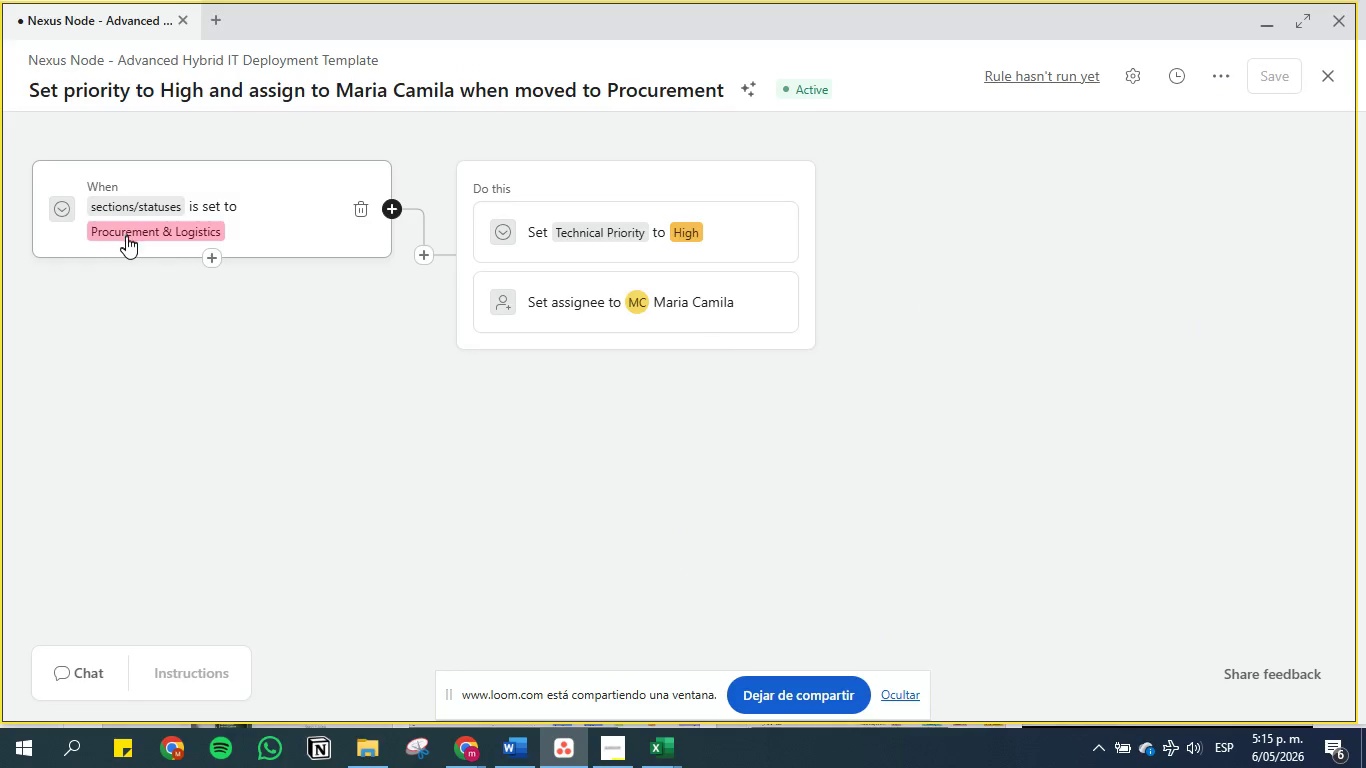 
wait(7.19)
 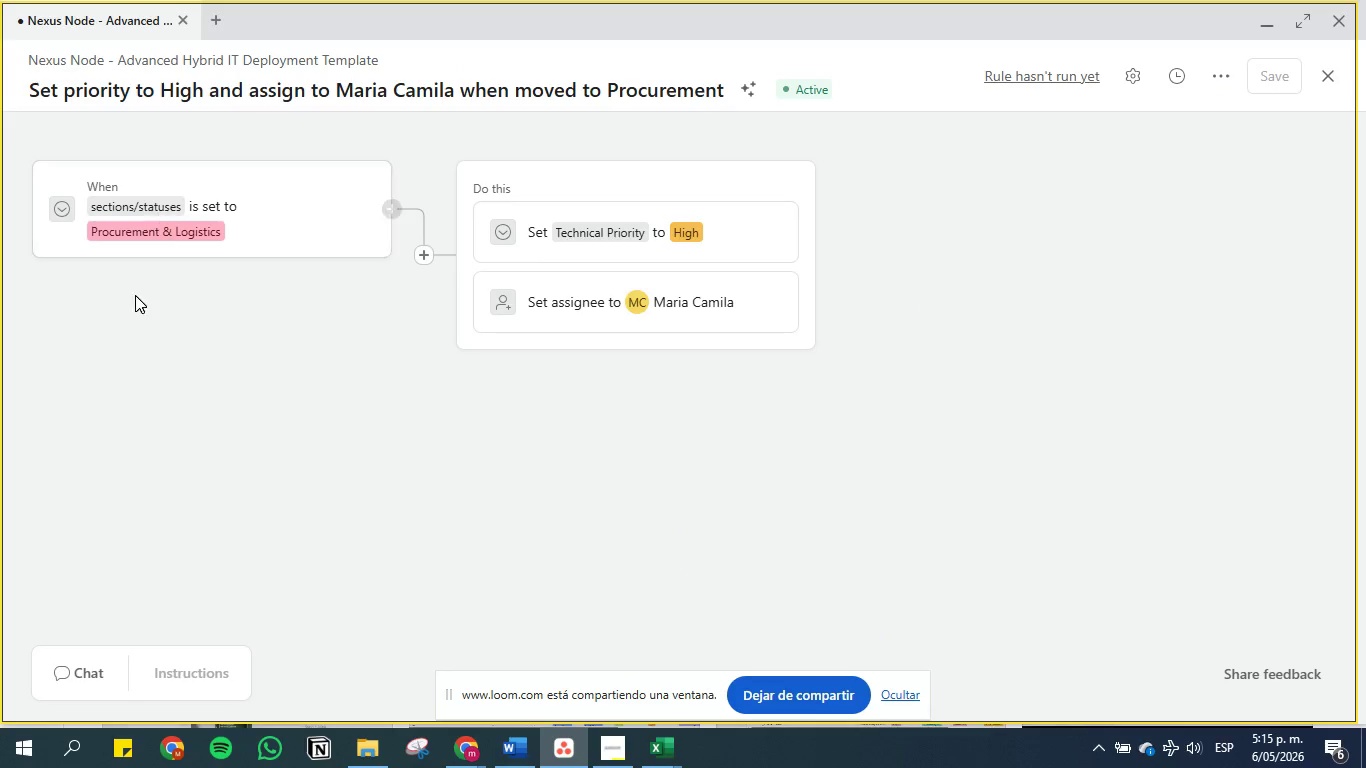 
left_click([1337, 70])
 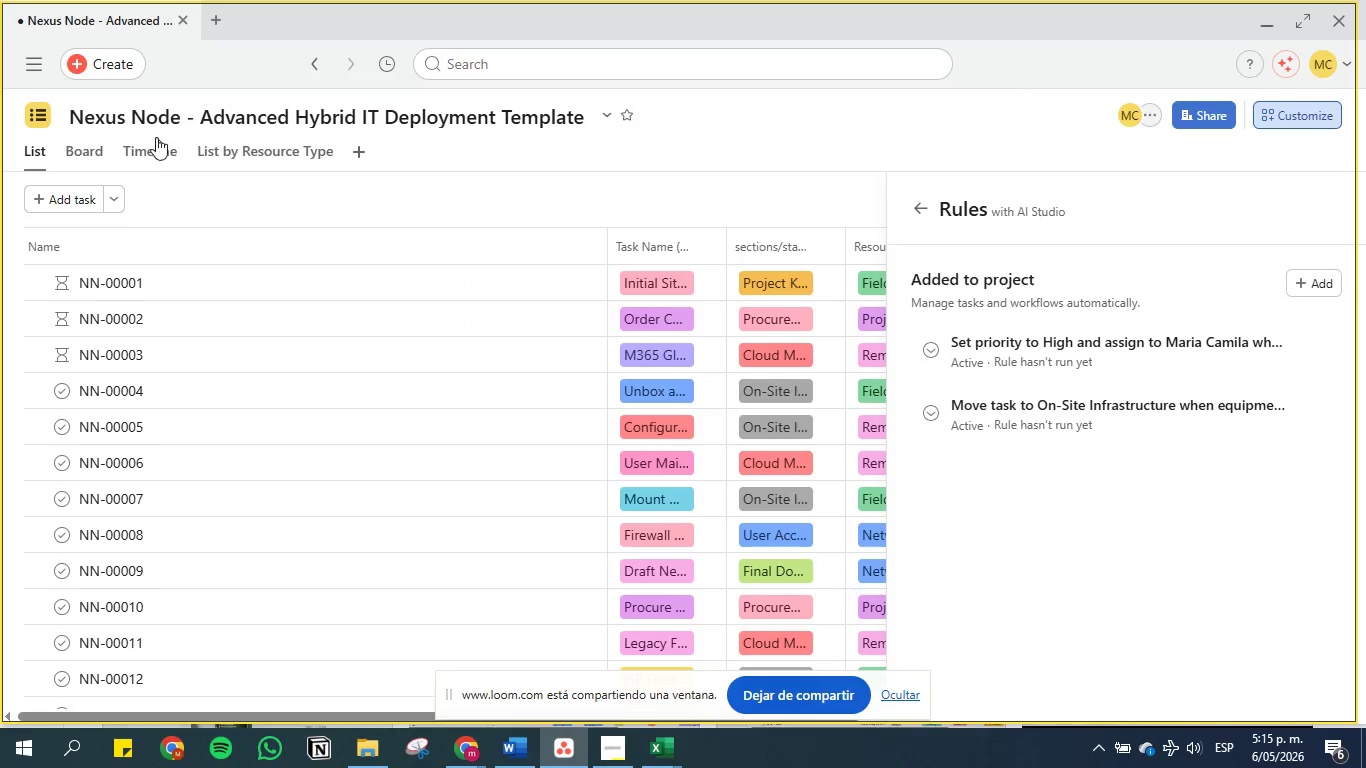 
left_click([155, 151])
 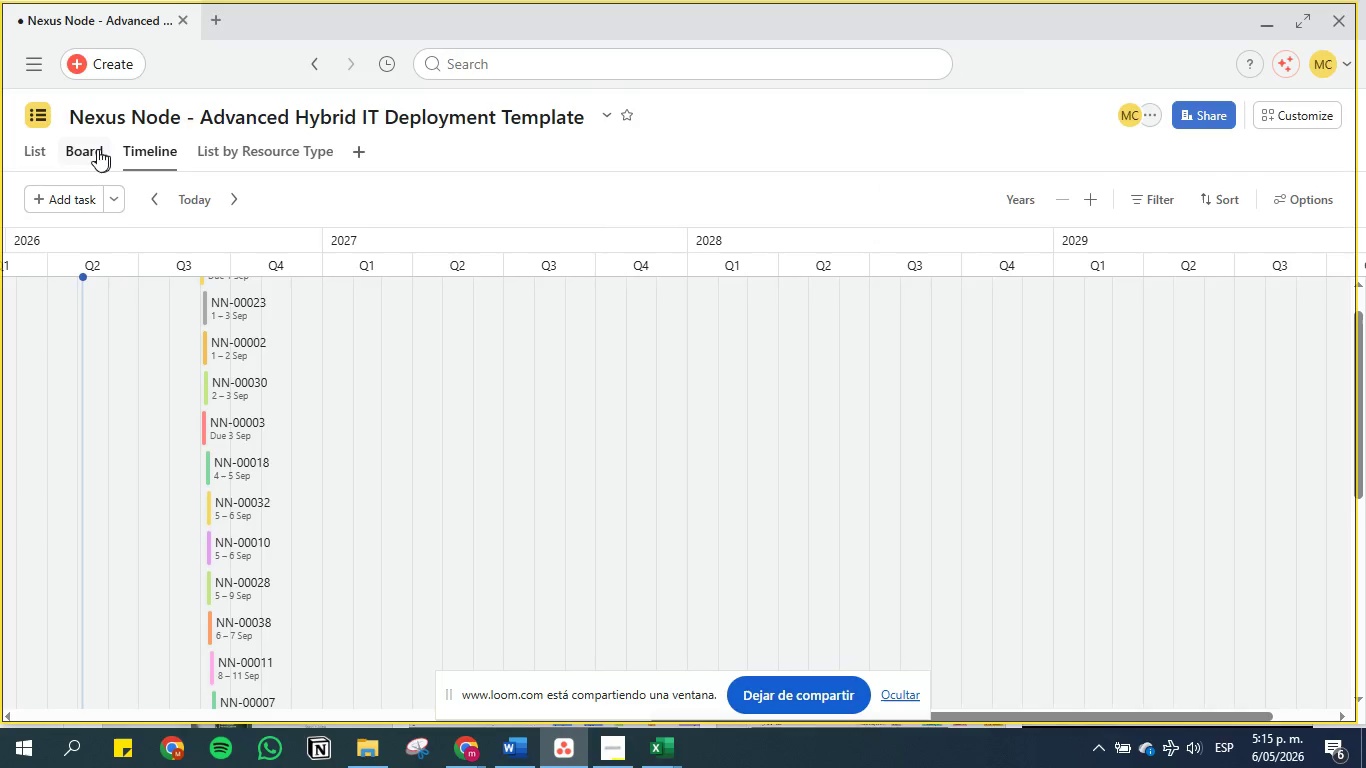 
left_click([94, 149])
 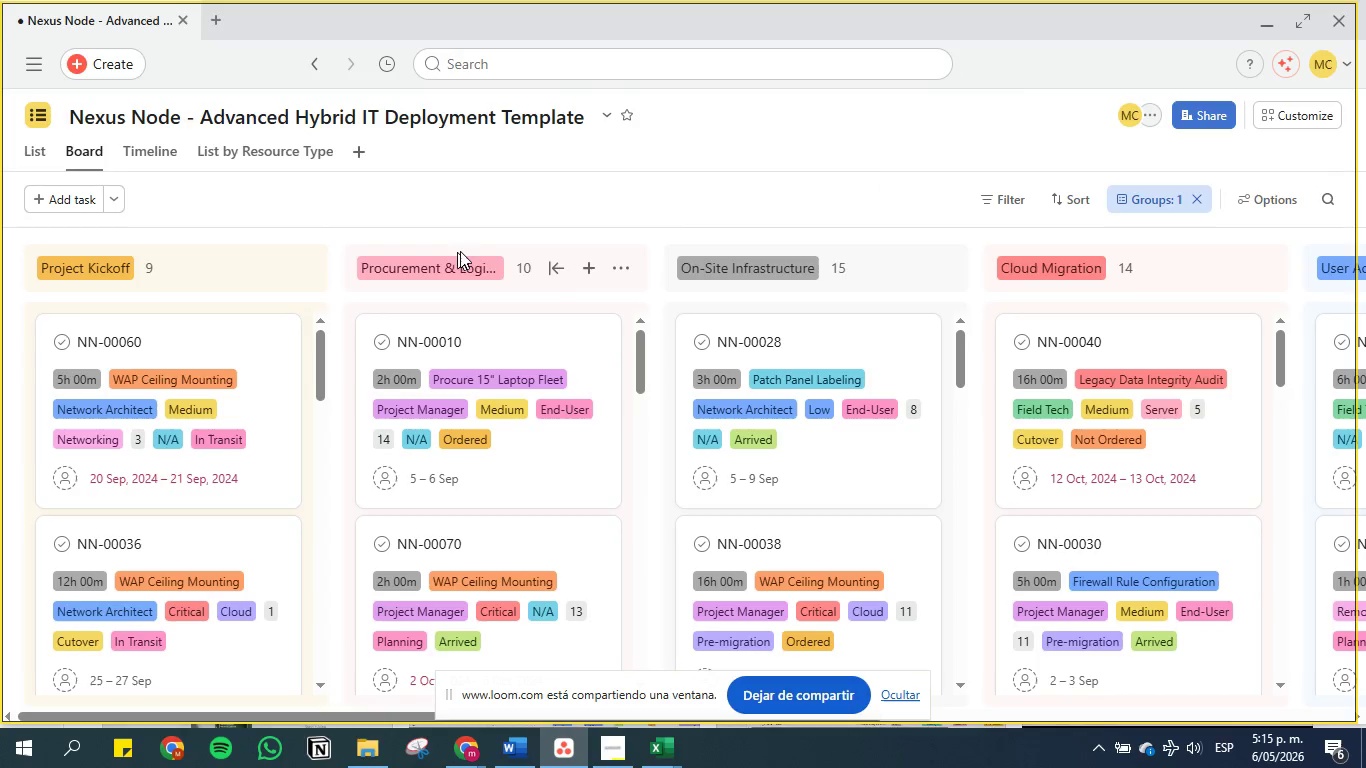 
scroll: coordinate [356, 419], scroll_direction: up, amount: 2.0
 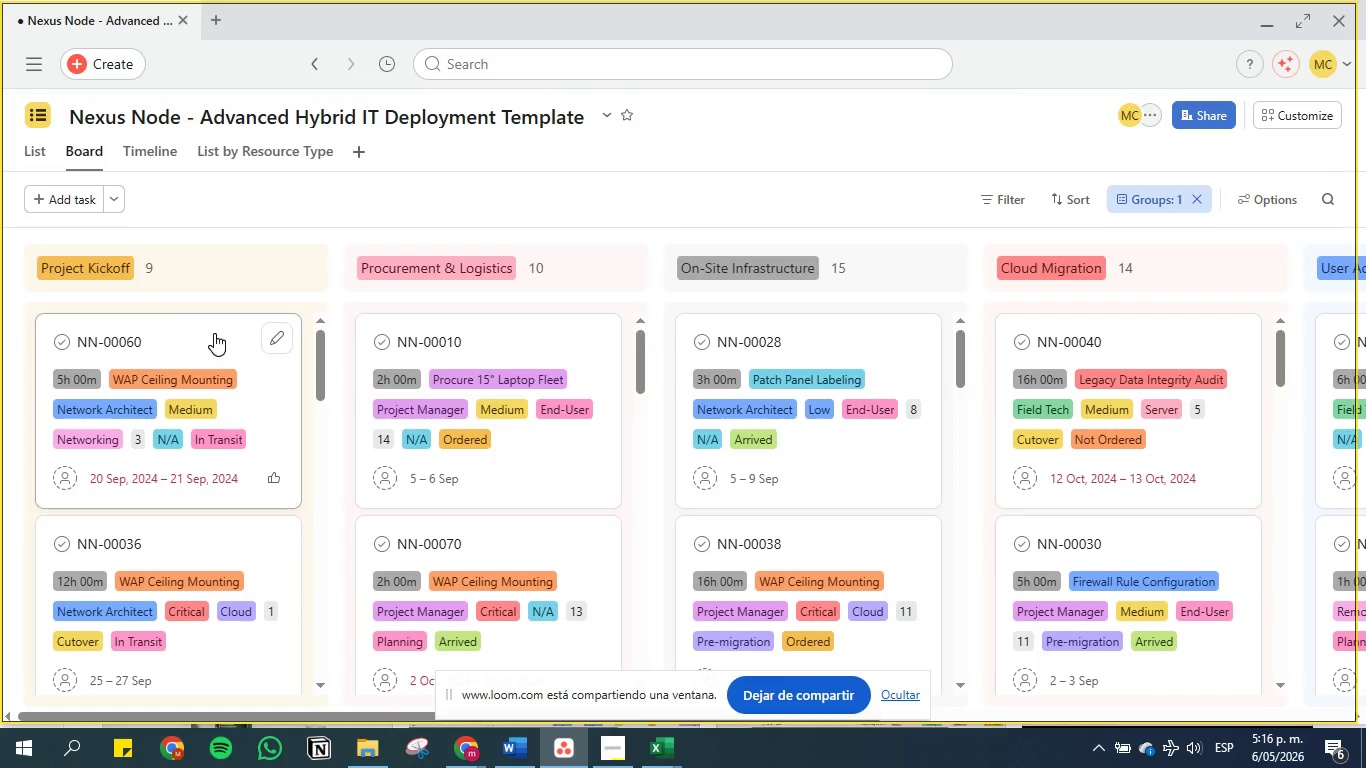 
left_click_drag(start_coordinate=[214, 333], to_coordinate=[503, 318])
 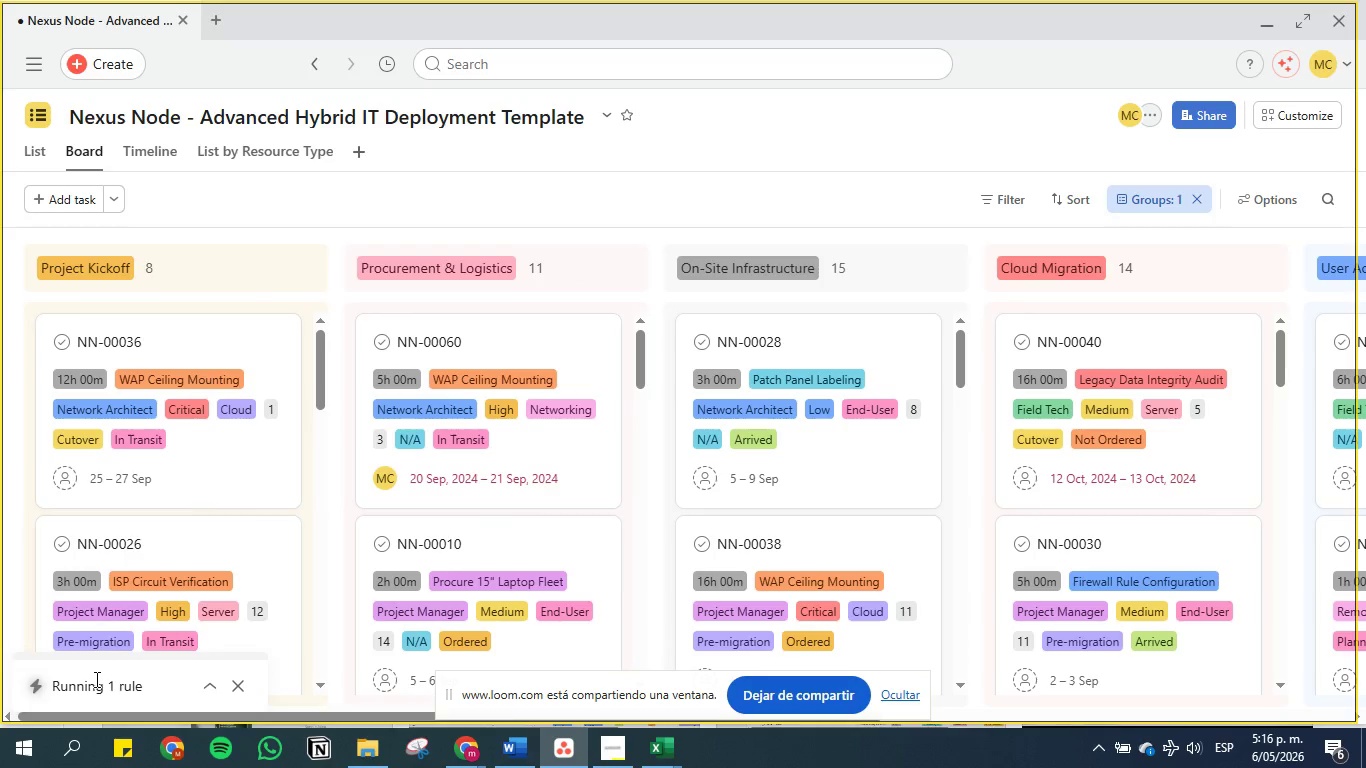 
mouse_move([471, 415])
 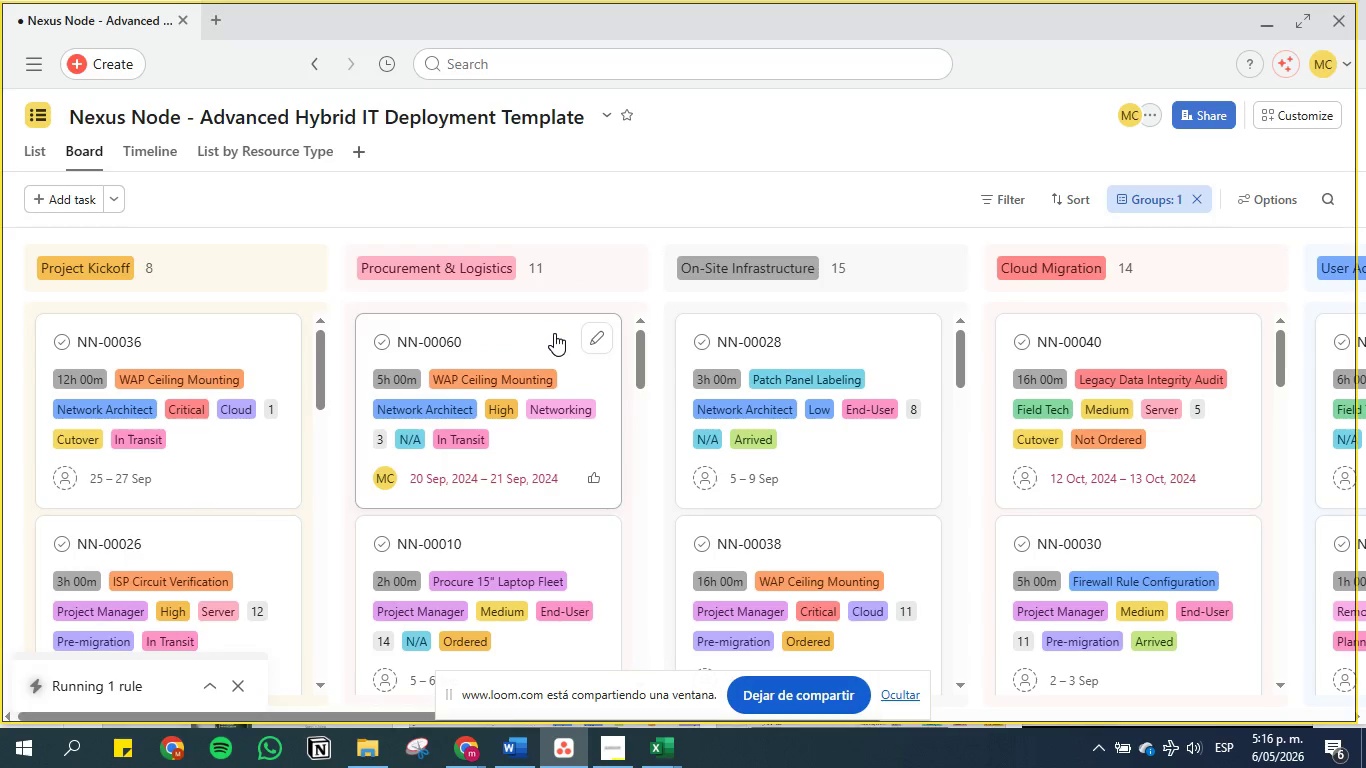 
left_click([554, 333])
 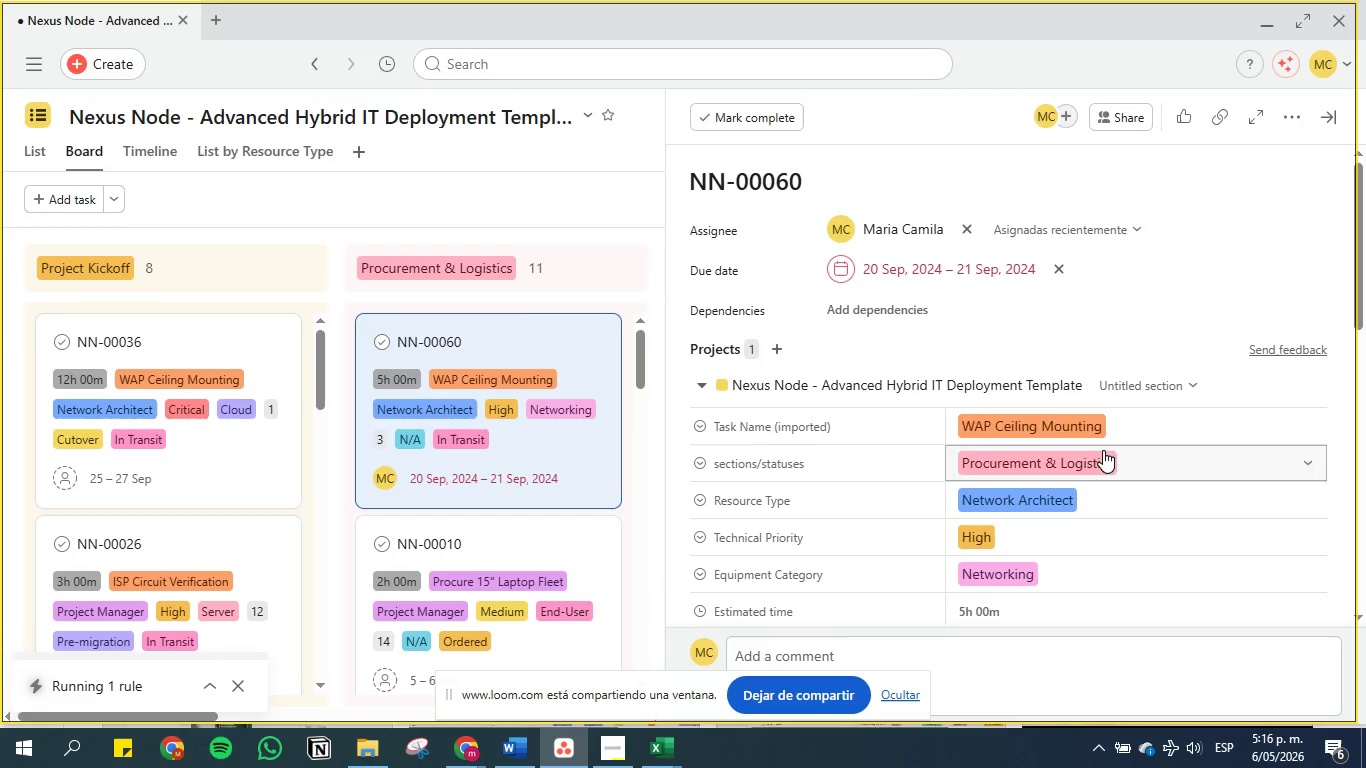 
scroll: coordinate [735, 518], scroll_direction: down, amount: 32.0
 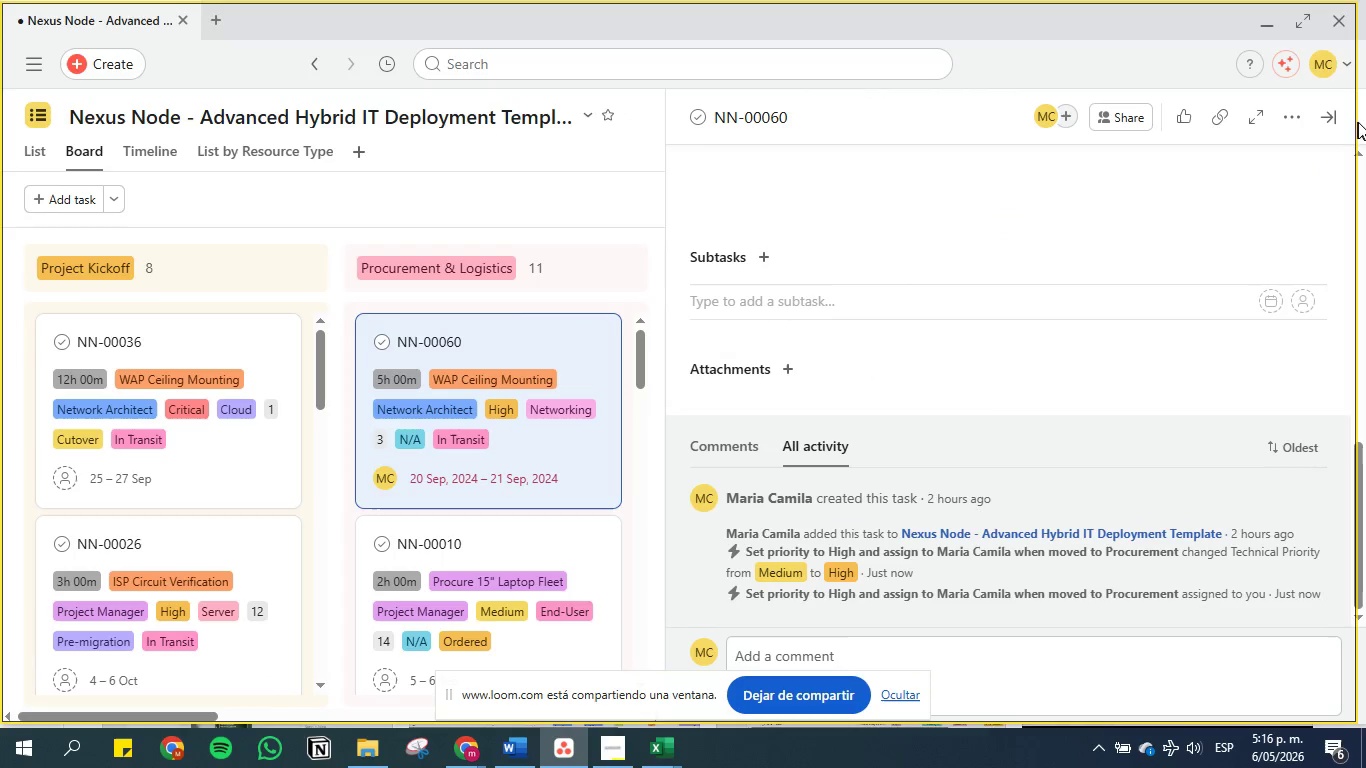 
left_click([1336, 121])
 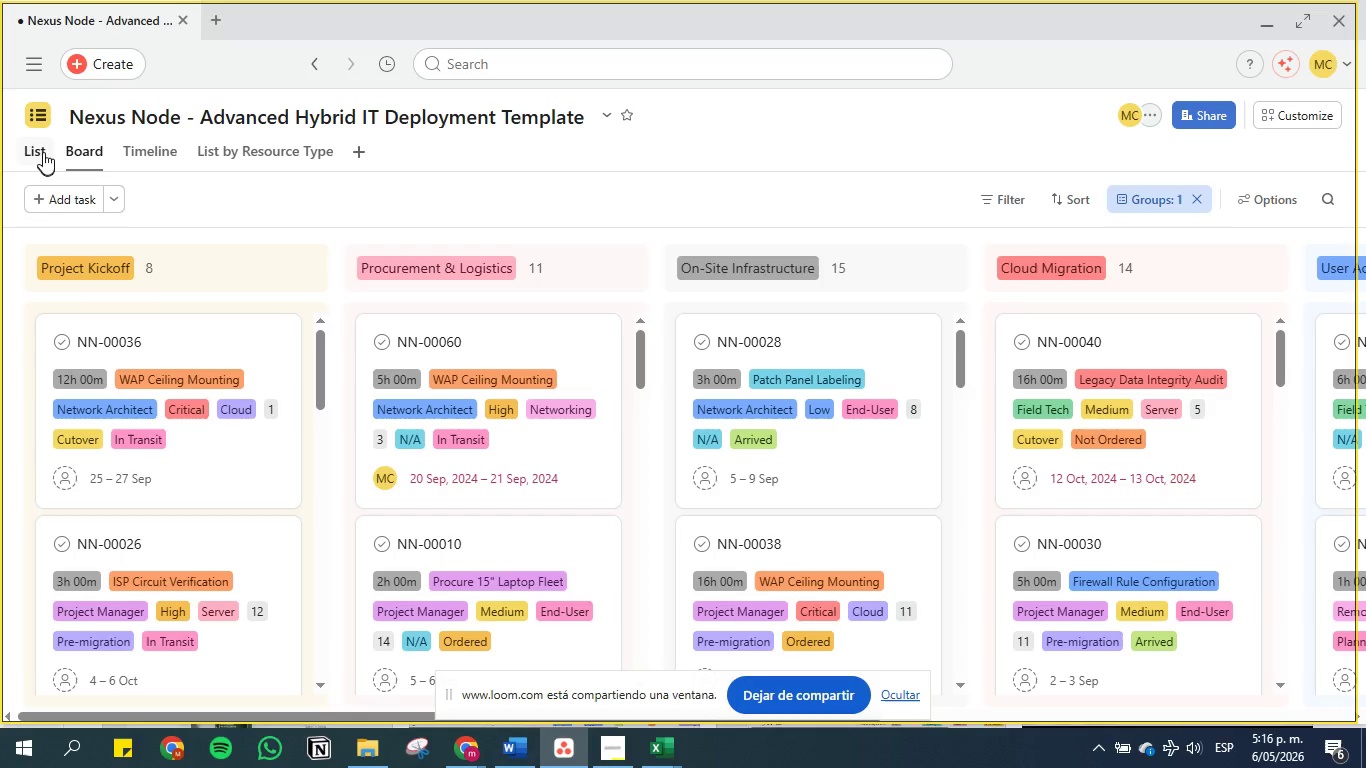 
left_click([37, 149])
 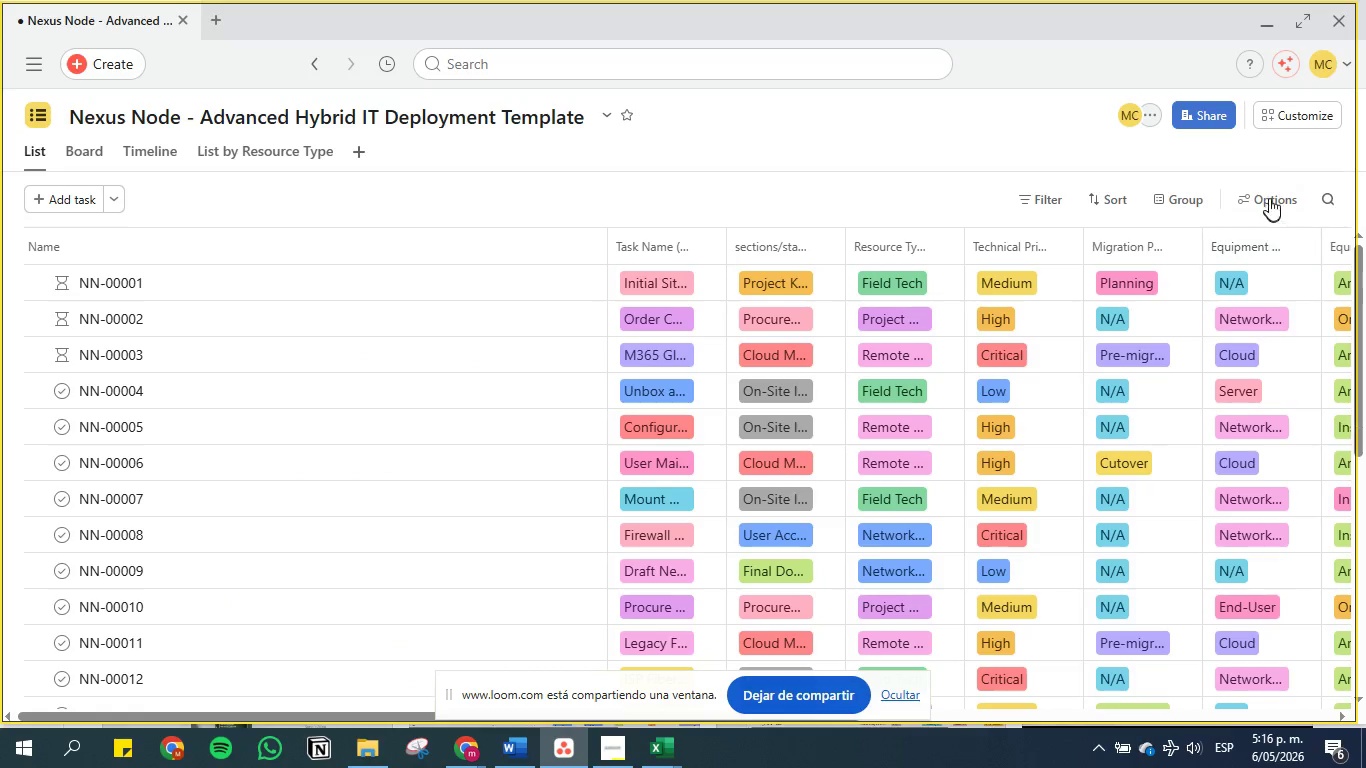 
left_click([1291, 115])
 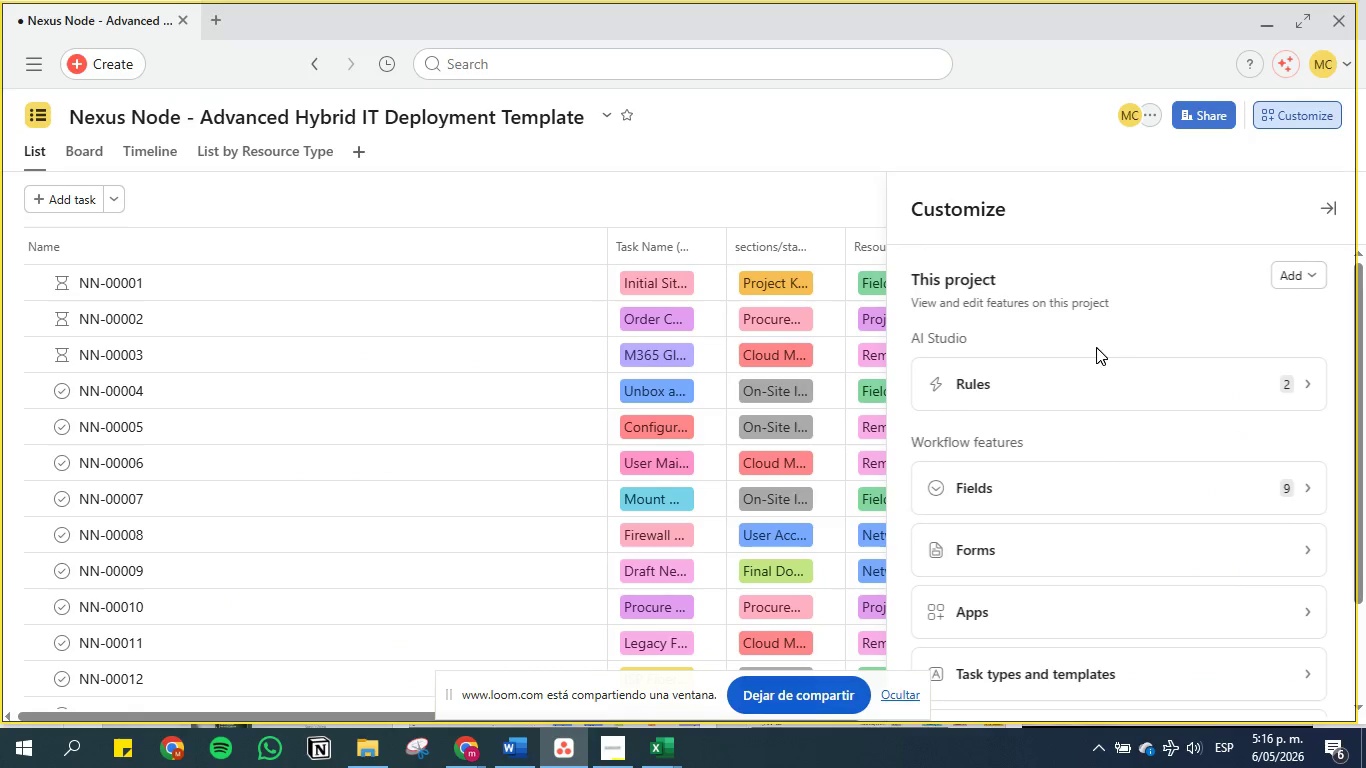 
left_click([1098, 374])
 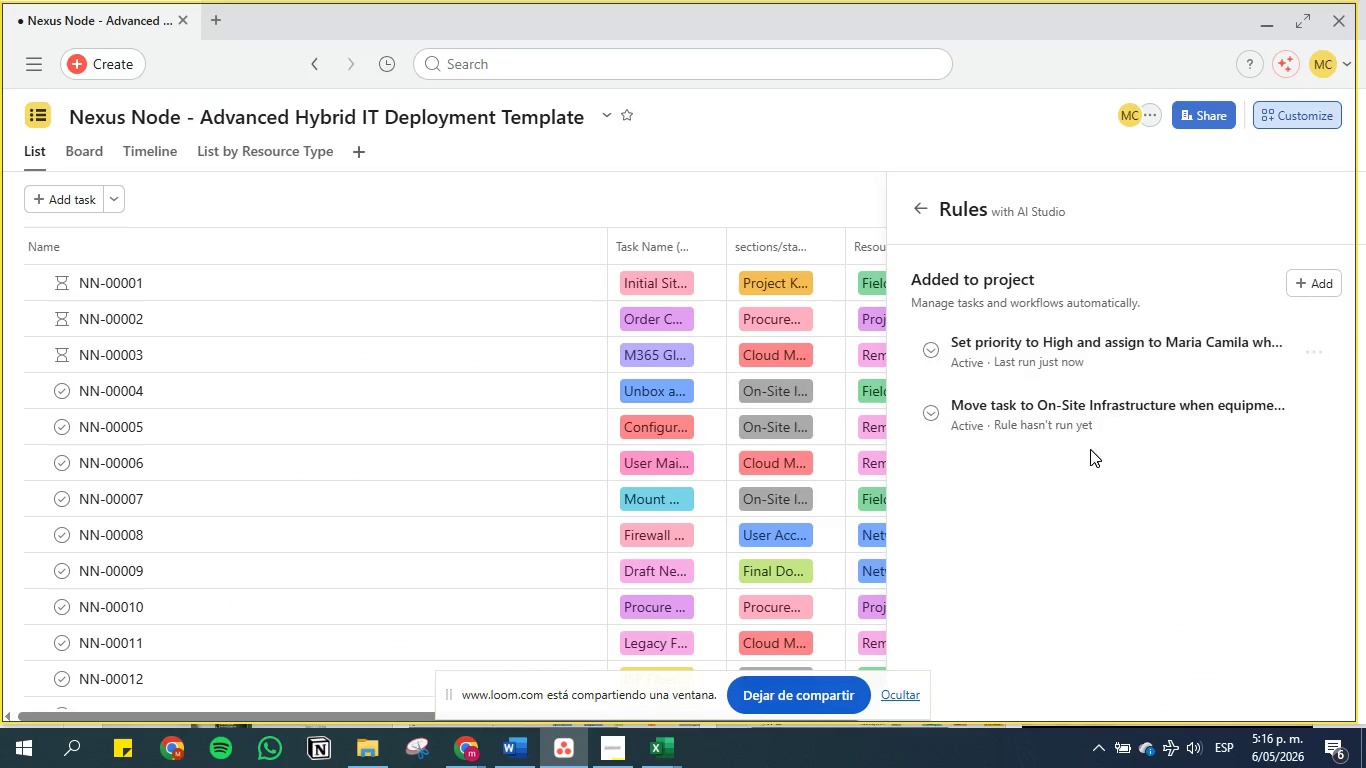 
left_click([1091, 411])
 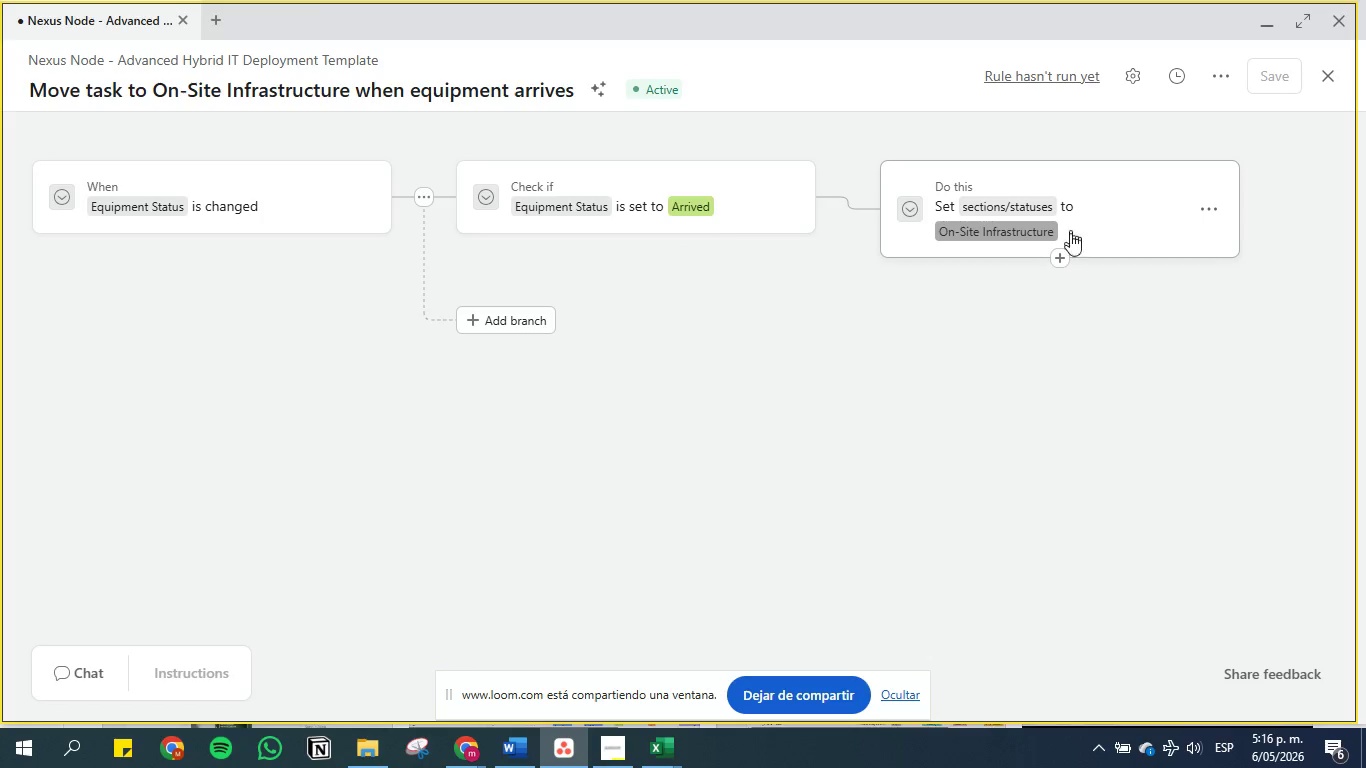 
wait(12.16)
 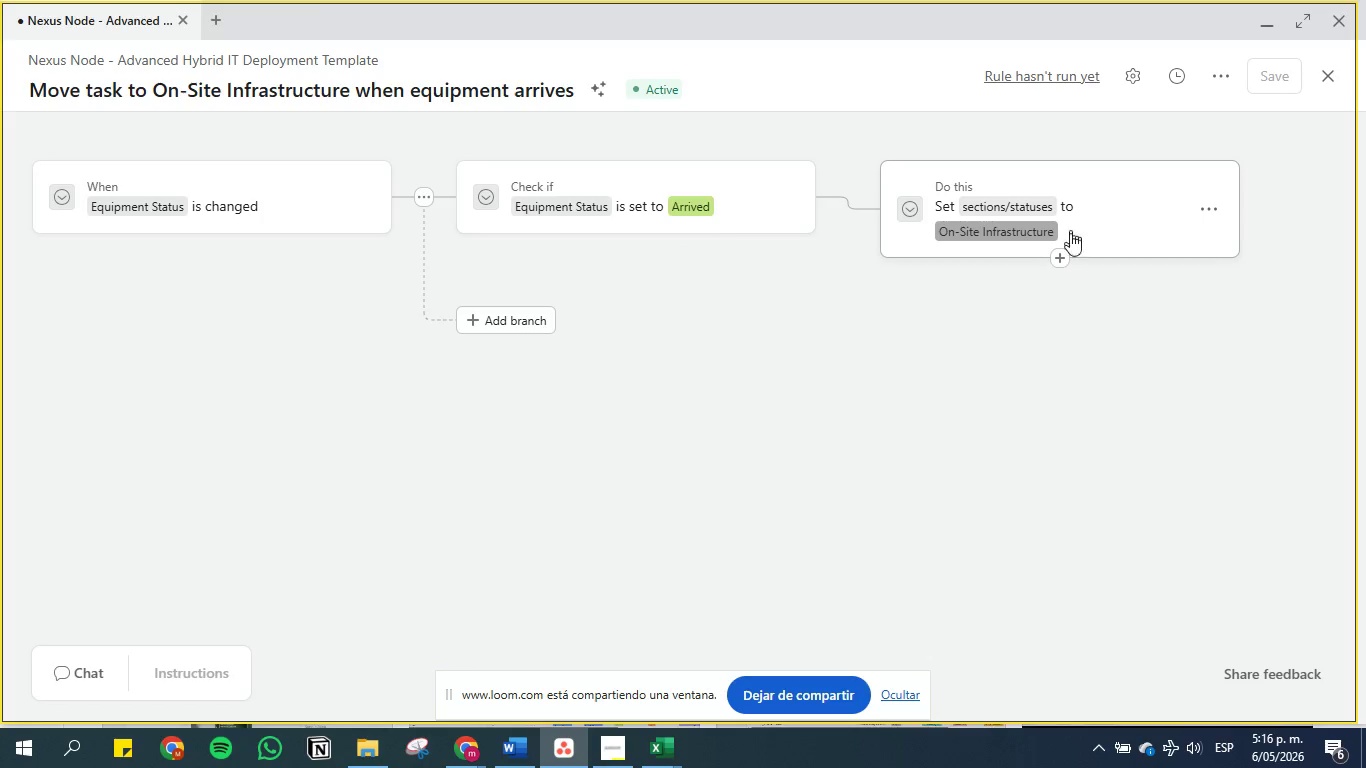 
left_click([1333, 77])
 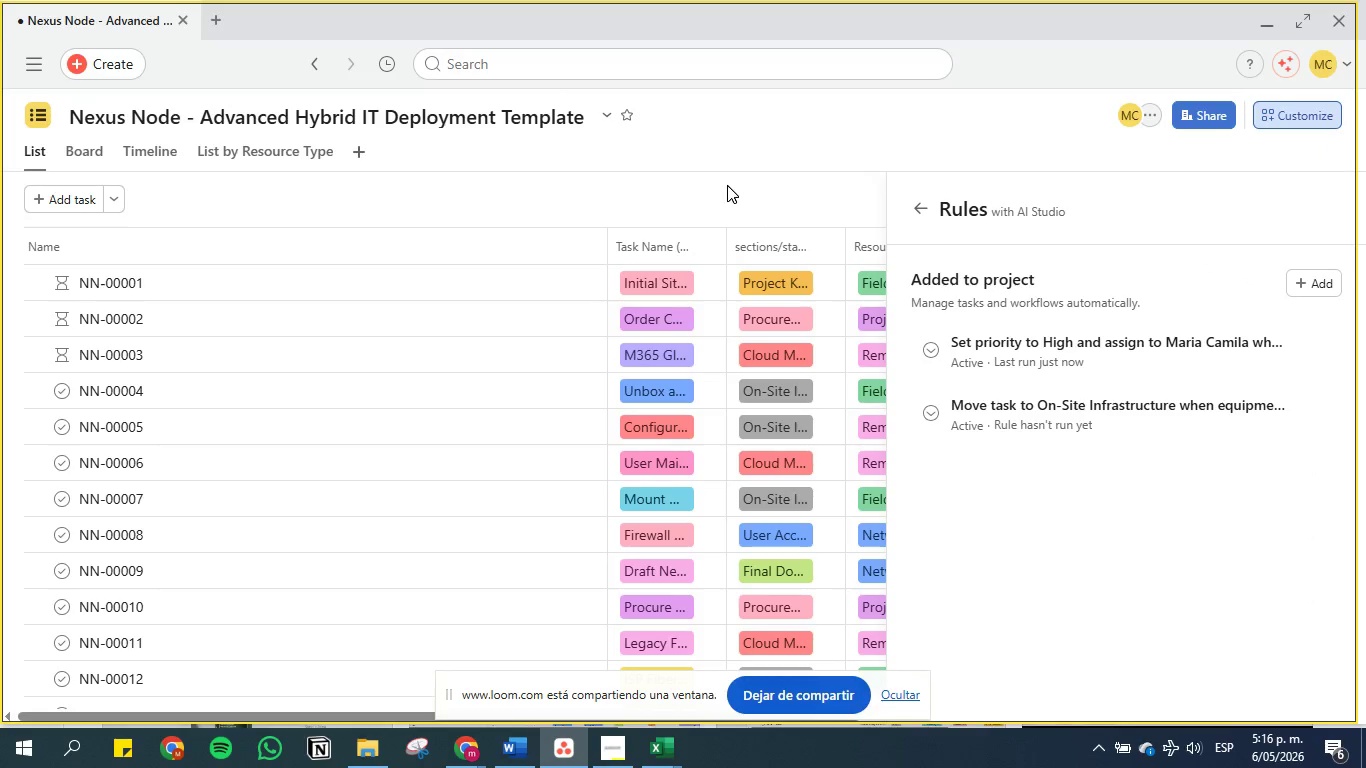 
left_click([727, 185])
 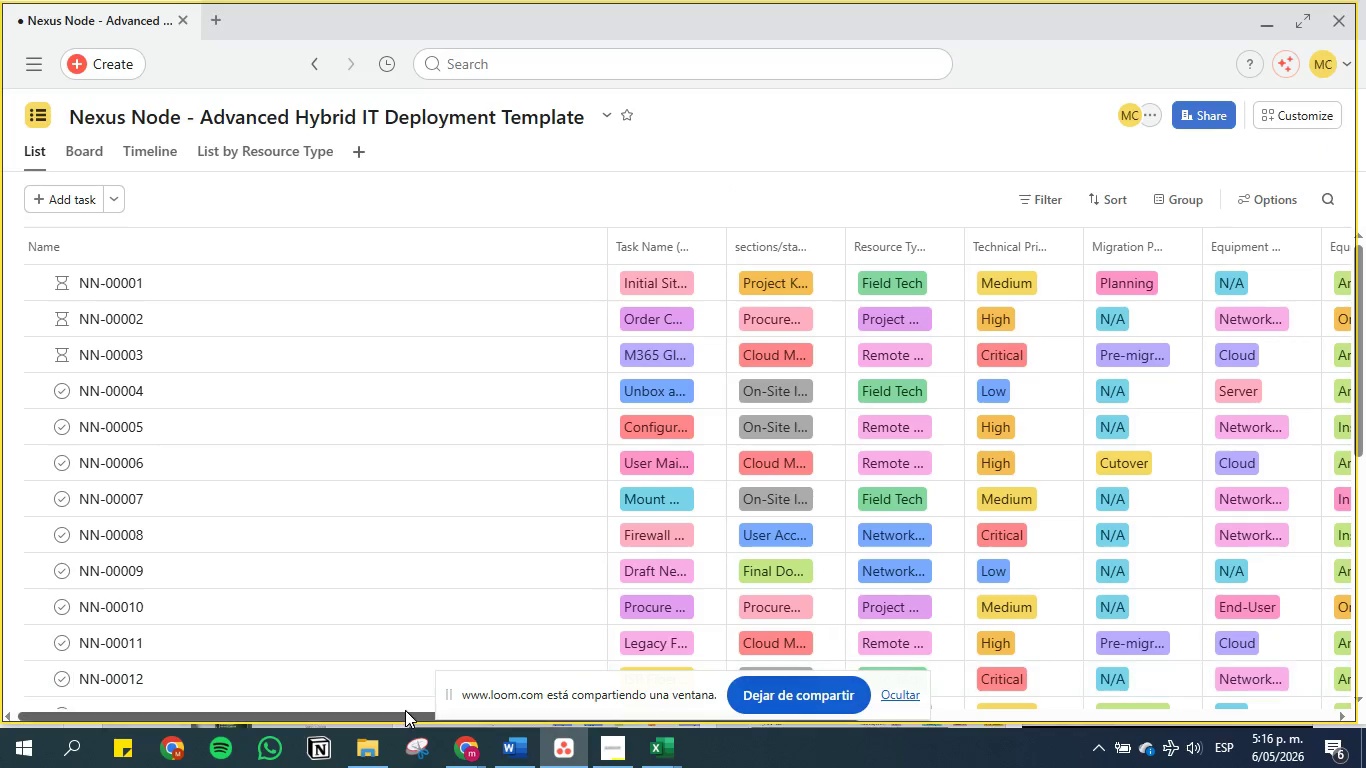 
left_click_drag(start_coordinate=[403, 711], to_coordinate=[616, 713])
 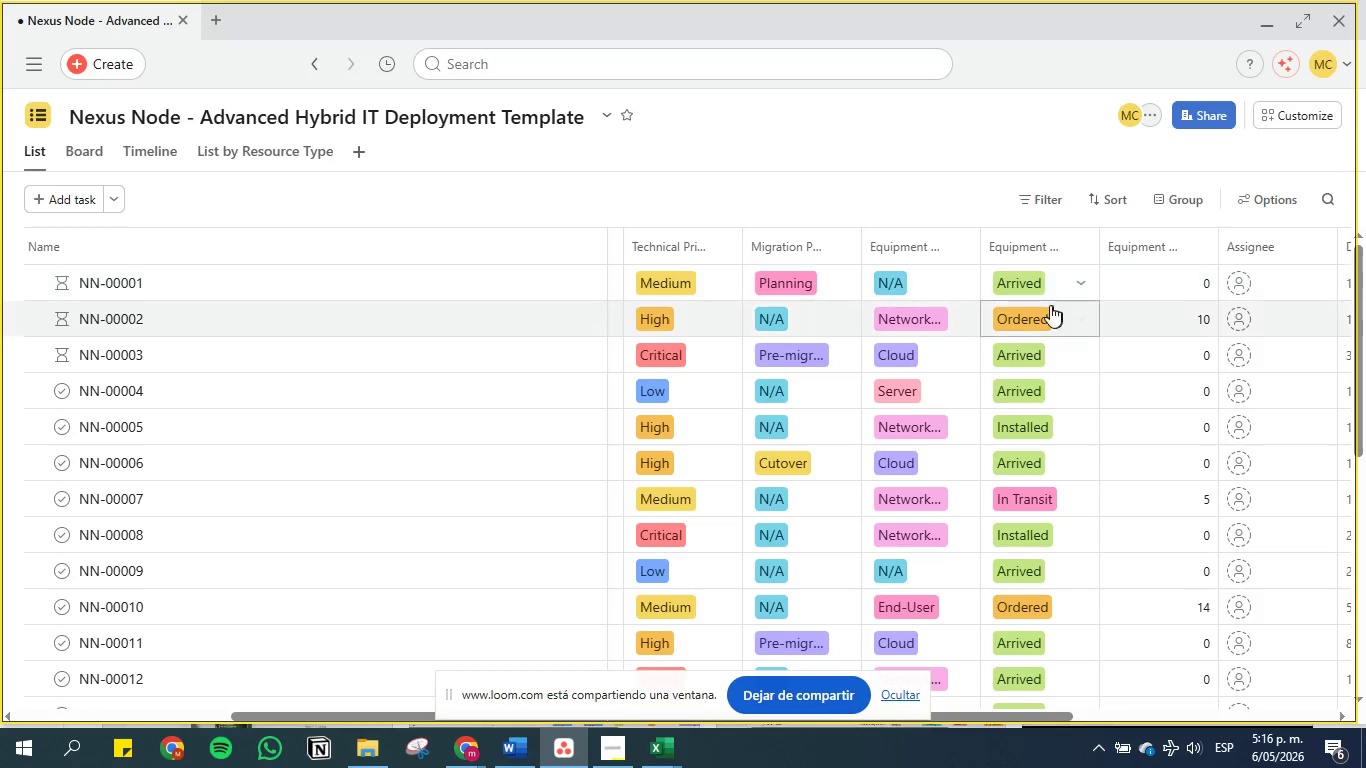 
left_click([1032, 314])
 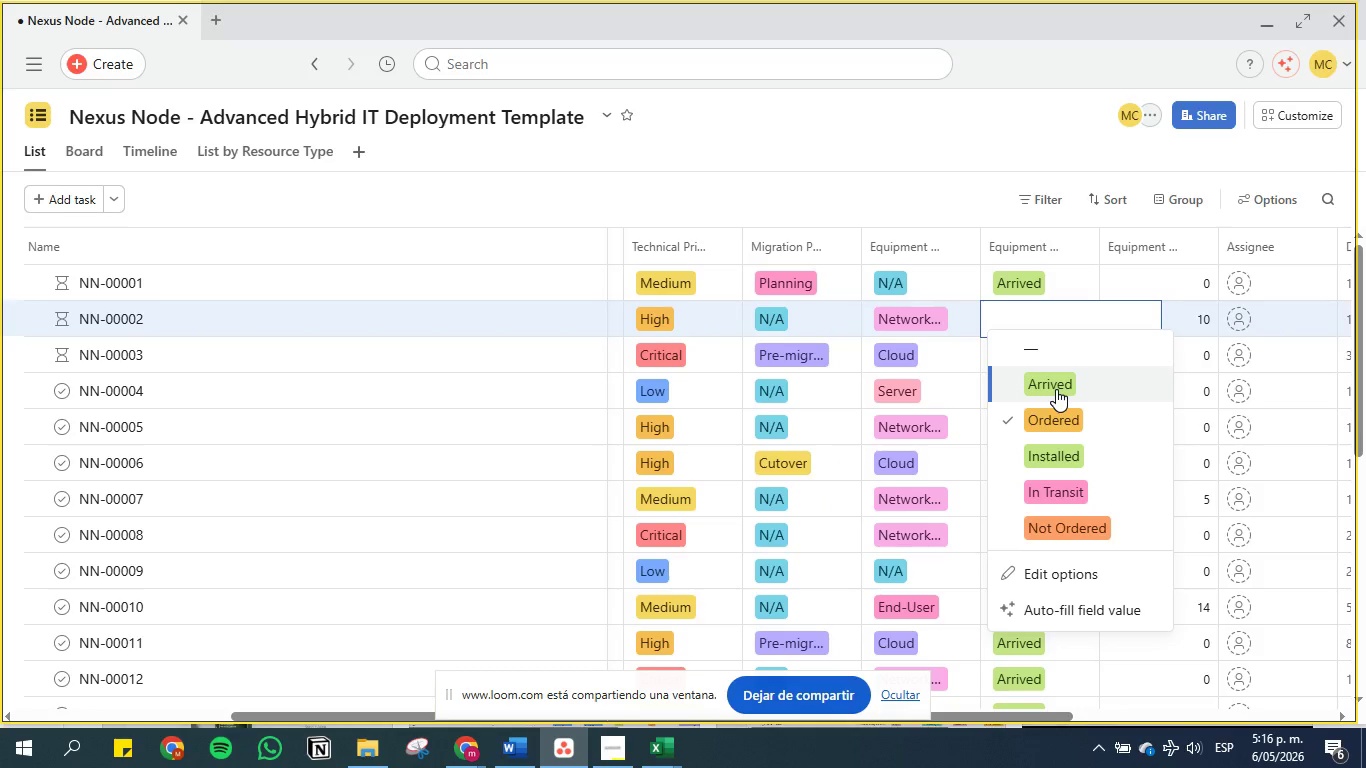 
left_click([1056, 388])
 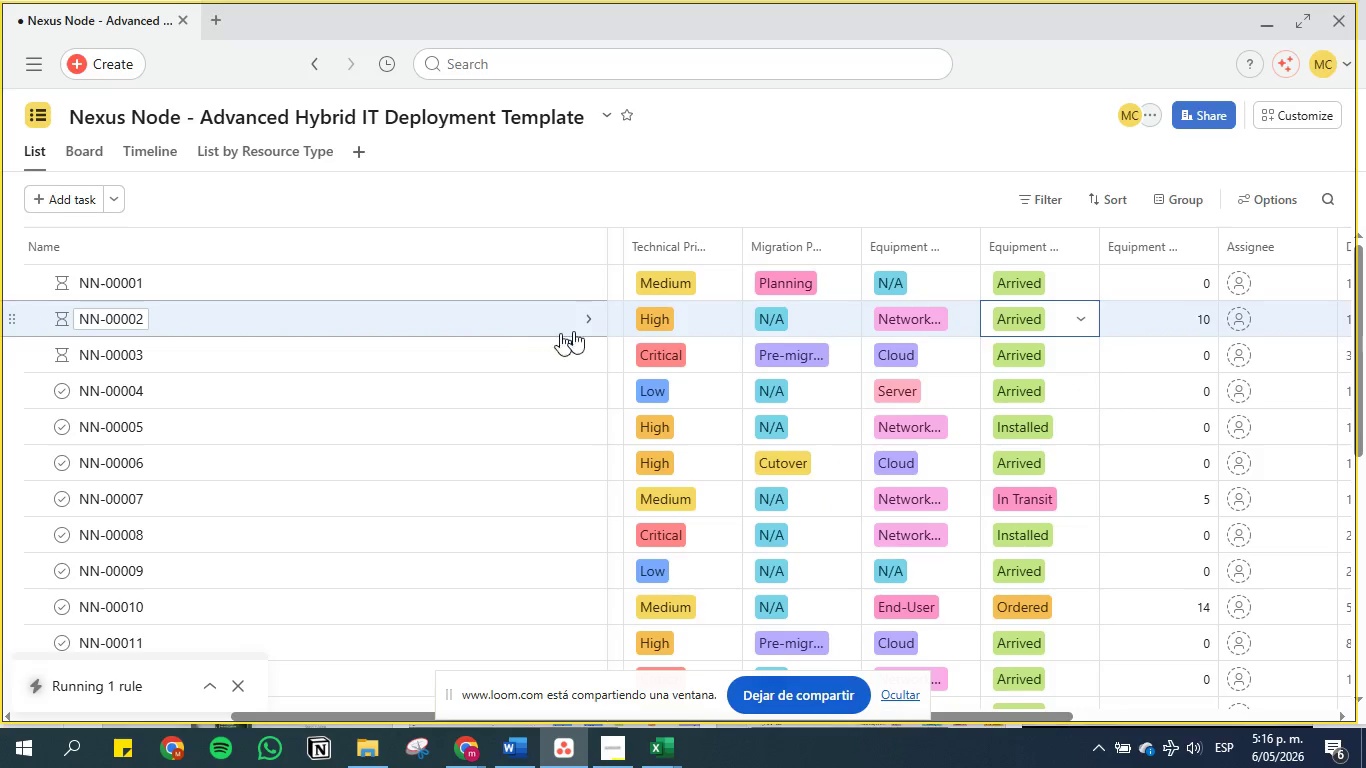 
left_click([592, 317])
 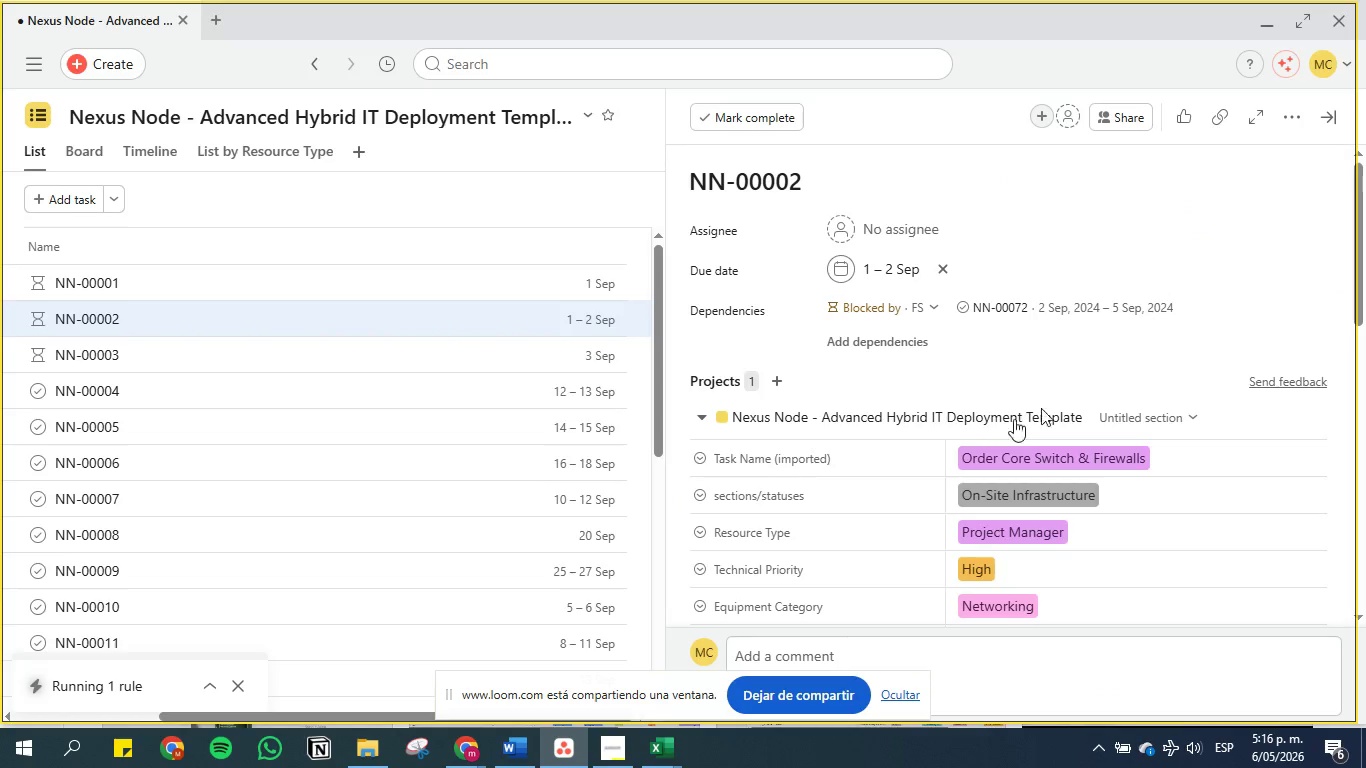 
scroll: coordinate [918, 447], scroll_direction: down, amount: 1.0
 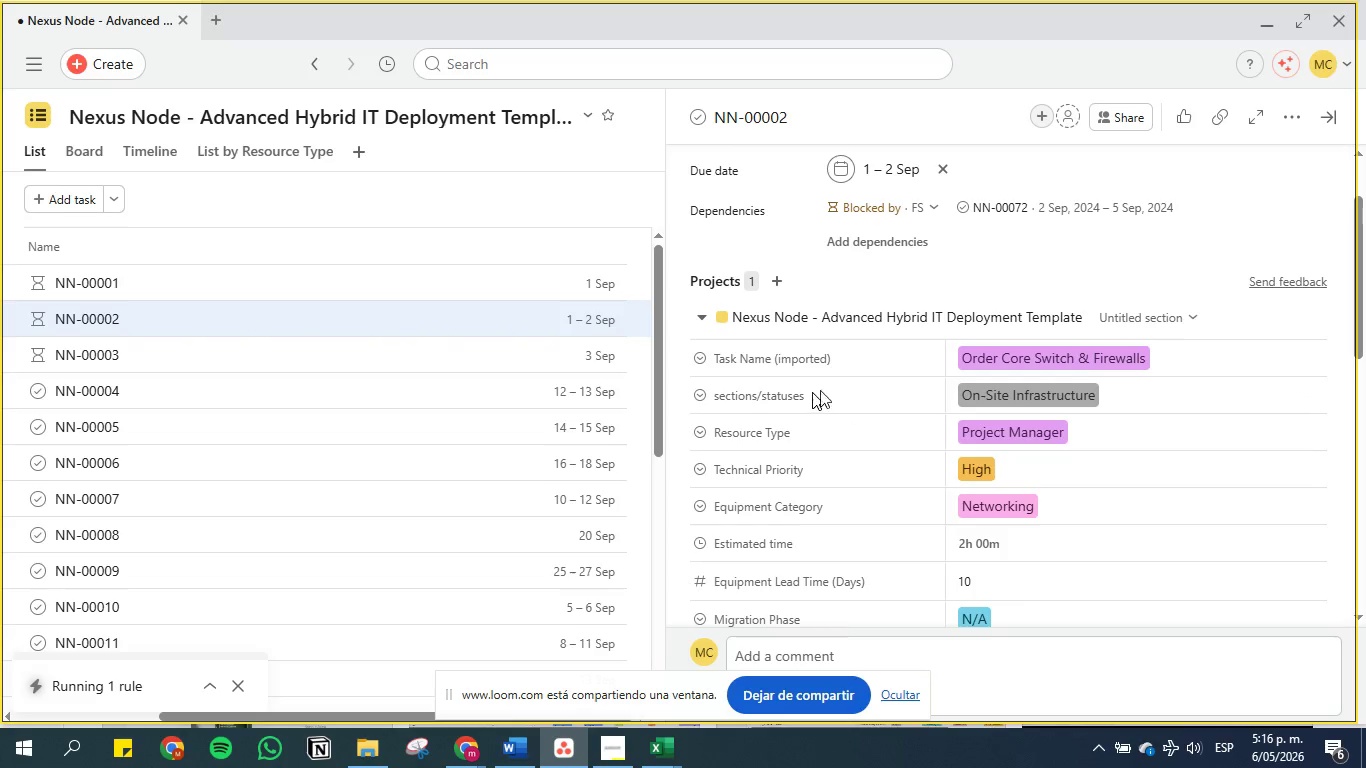 
wait(6.89)
 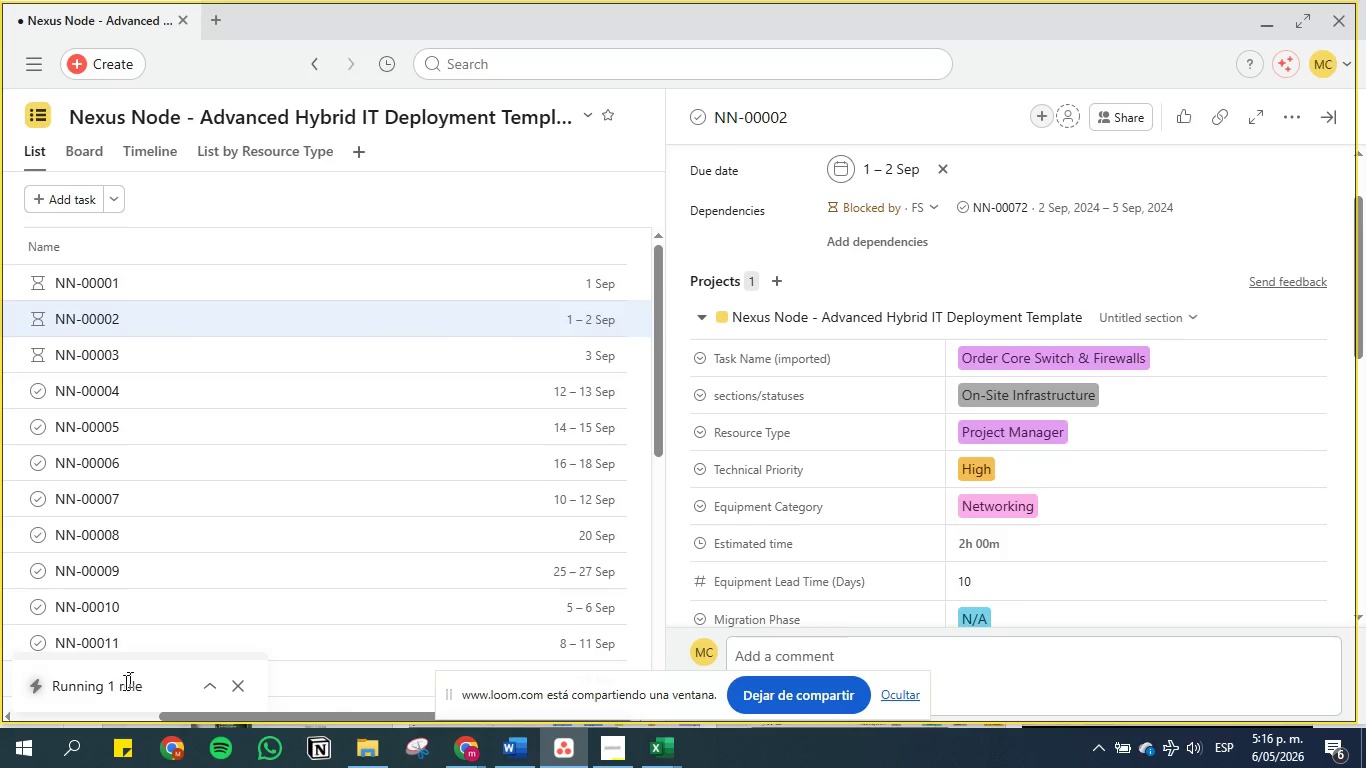 
scroll: coordinate [893, 459], scroll_direction: down, amount: 22.0
 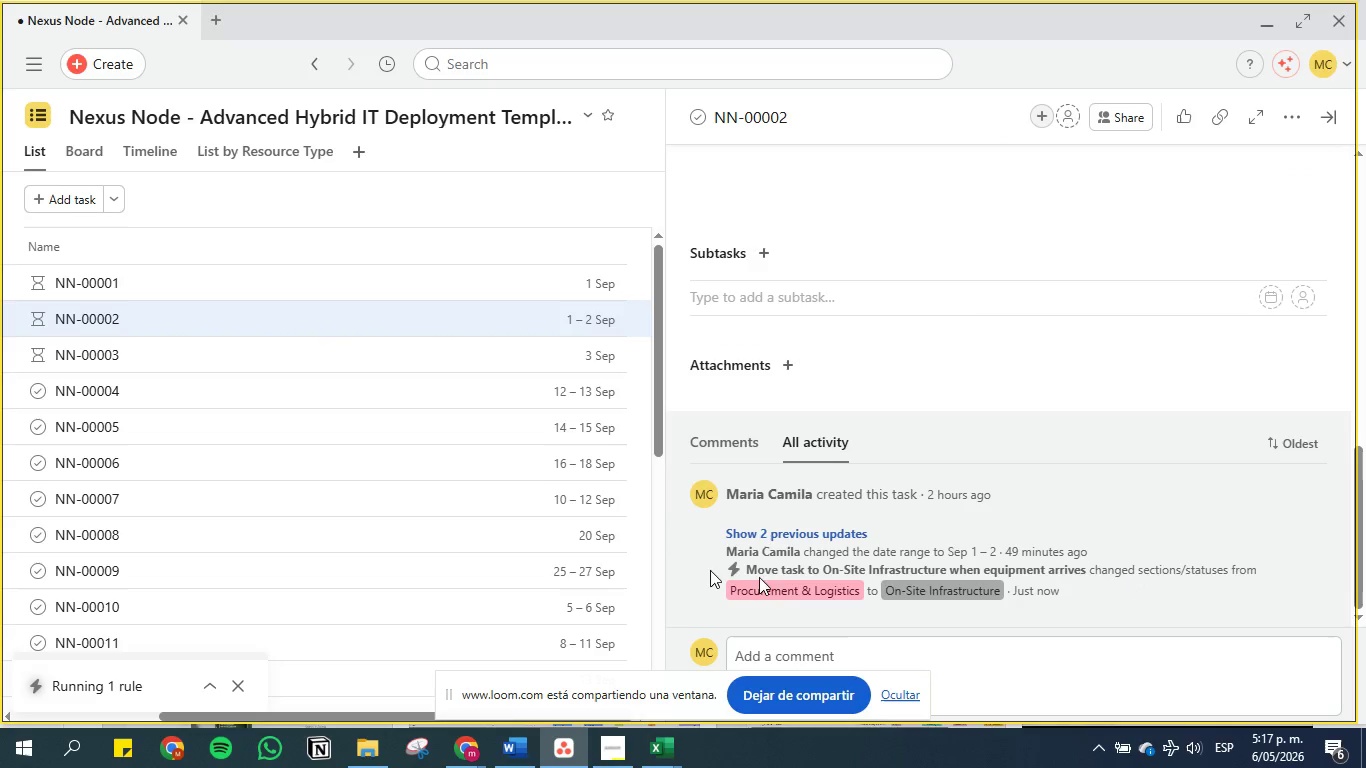 
scroll: coordinate [1235, 395], scroll_direction: up, amount: 15.0
 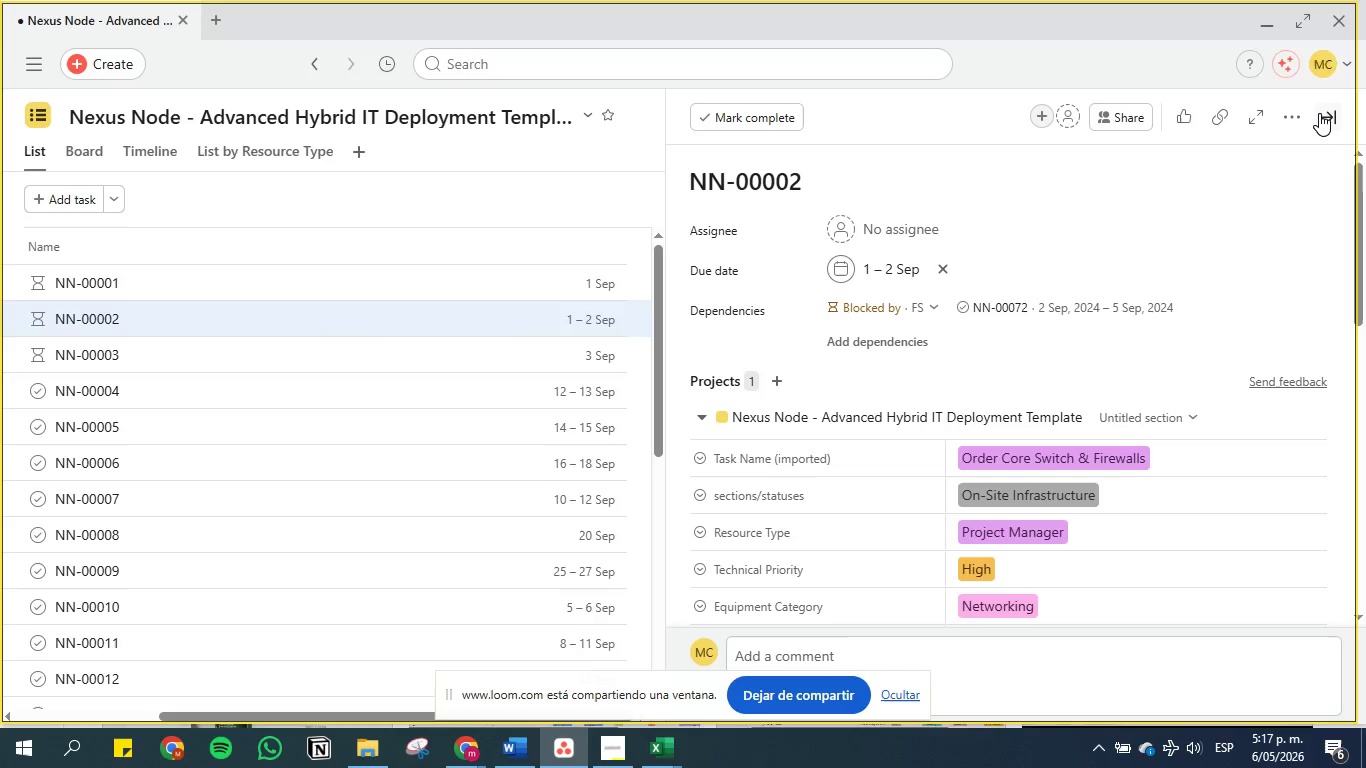 
left_click([1319, 113])
 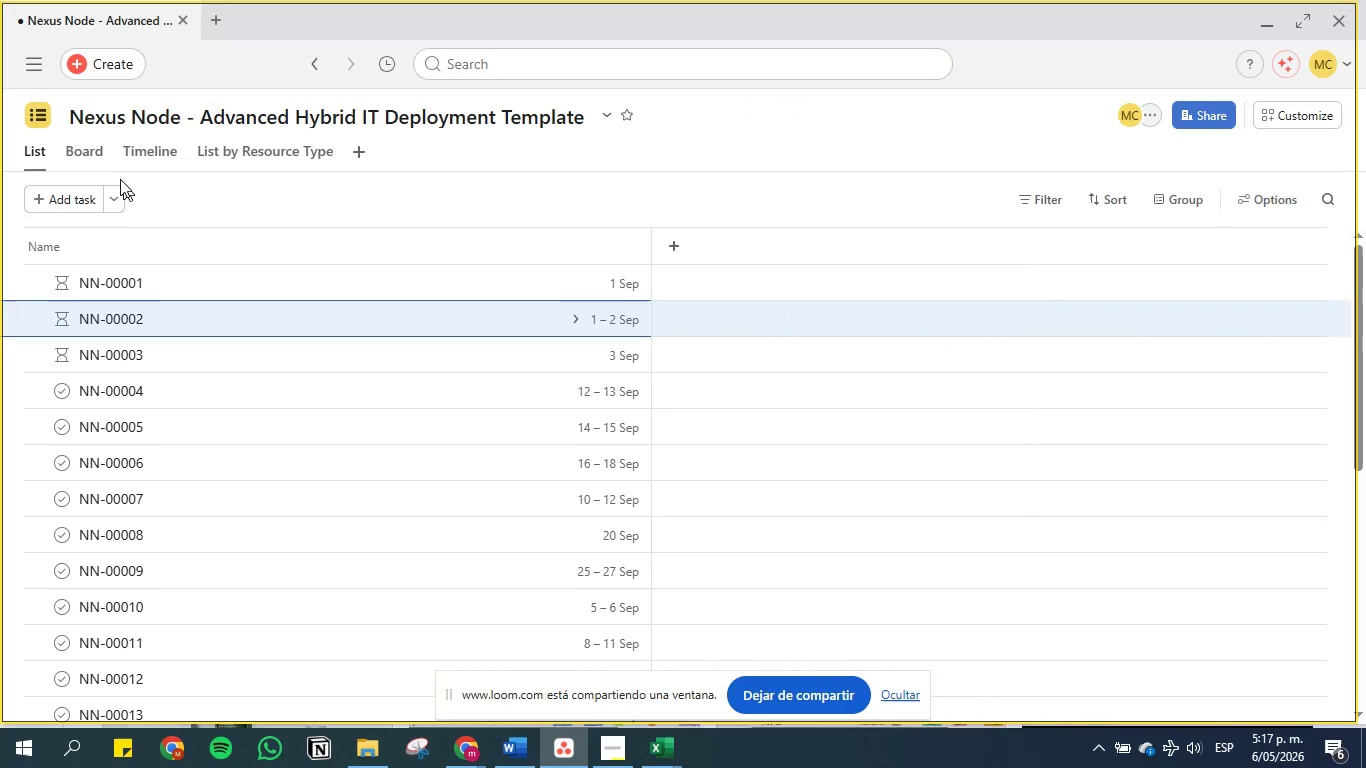 
left_click([87, 163])
 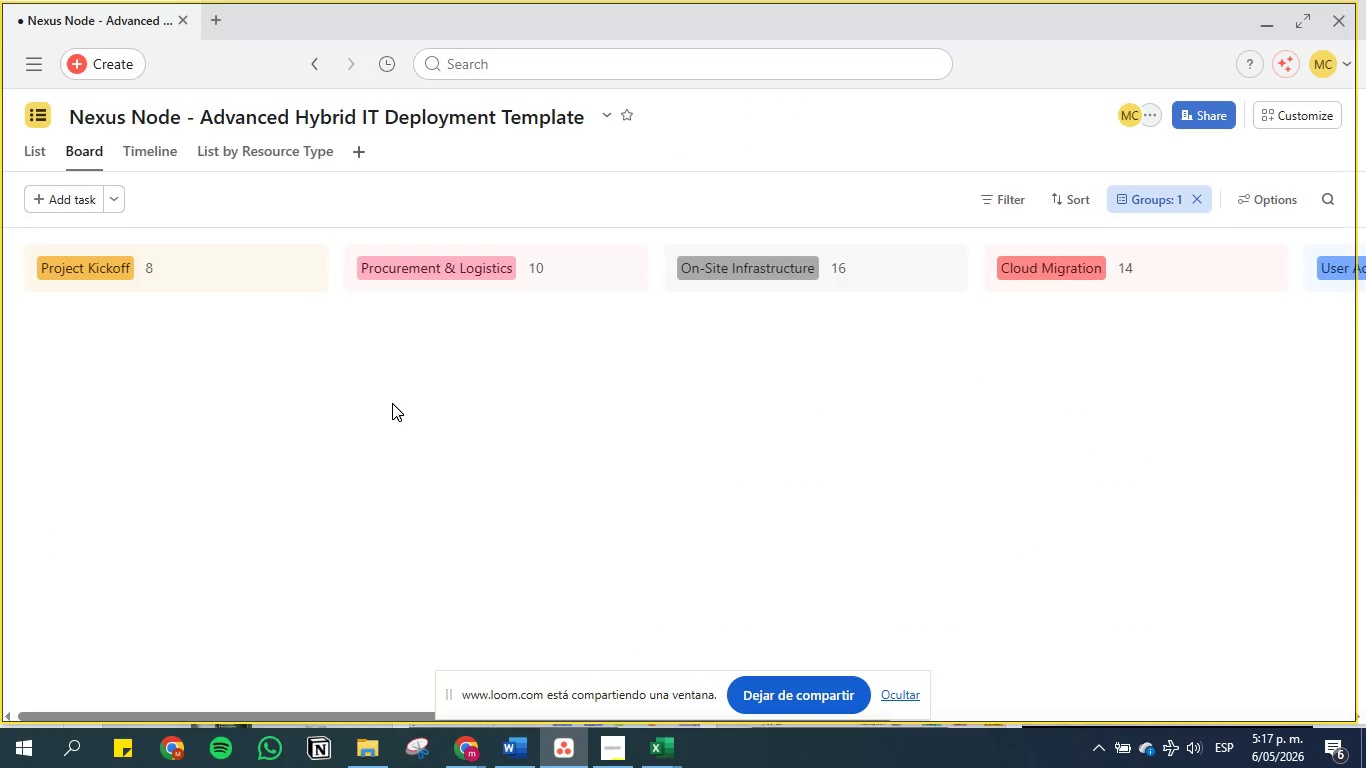 
scroll: coordinate [310, 404], scroll_direction: up, amount: 8.0
 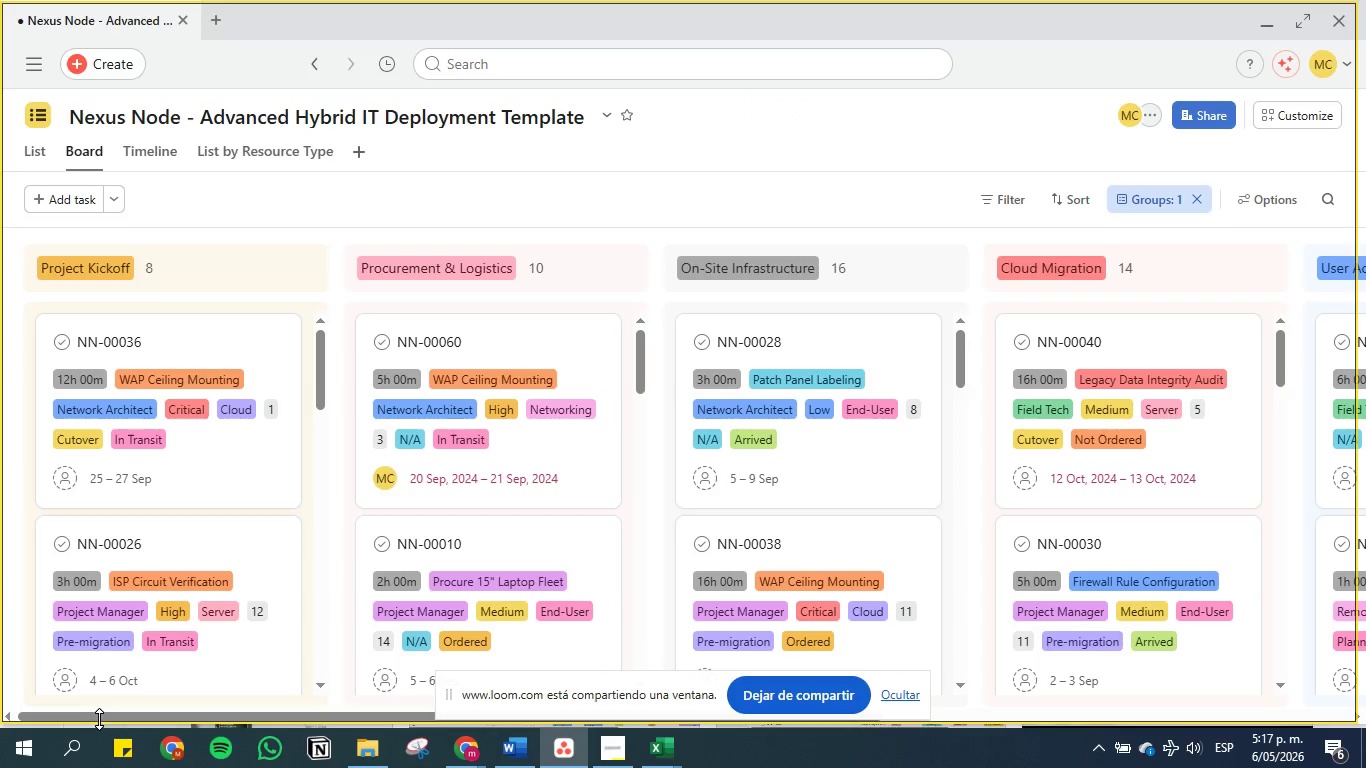 
left_click_drag(start_coordinate=[93, 716], to_coordinate=[0, 666])
 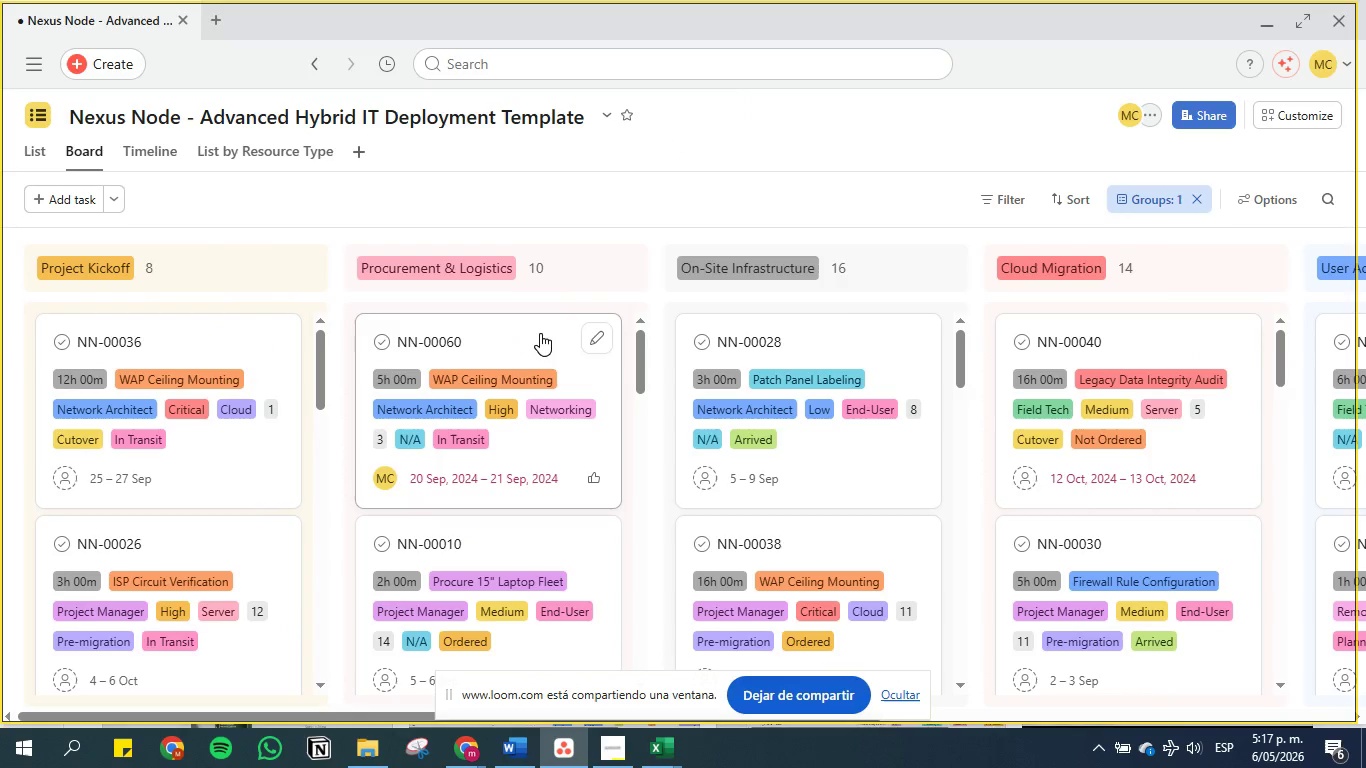 
left_click_drag(start_coordinate=[540, 333], to_coordinate=[814, 330])
 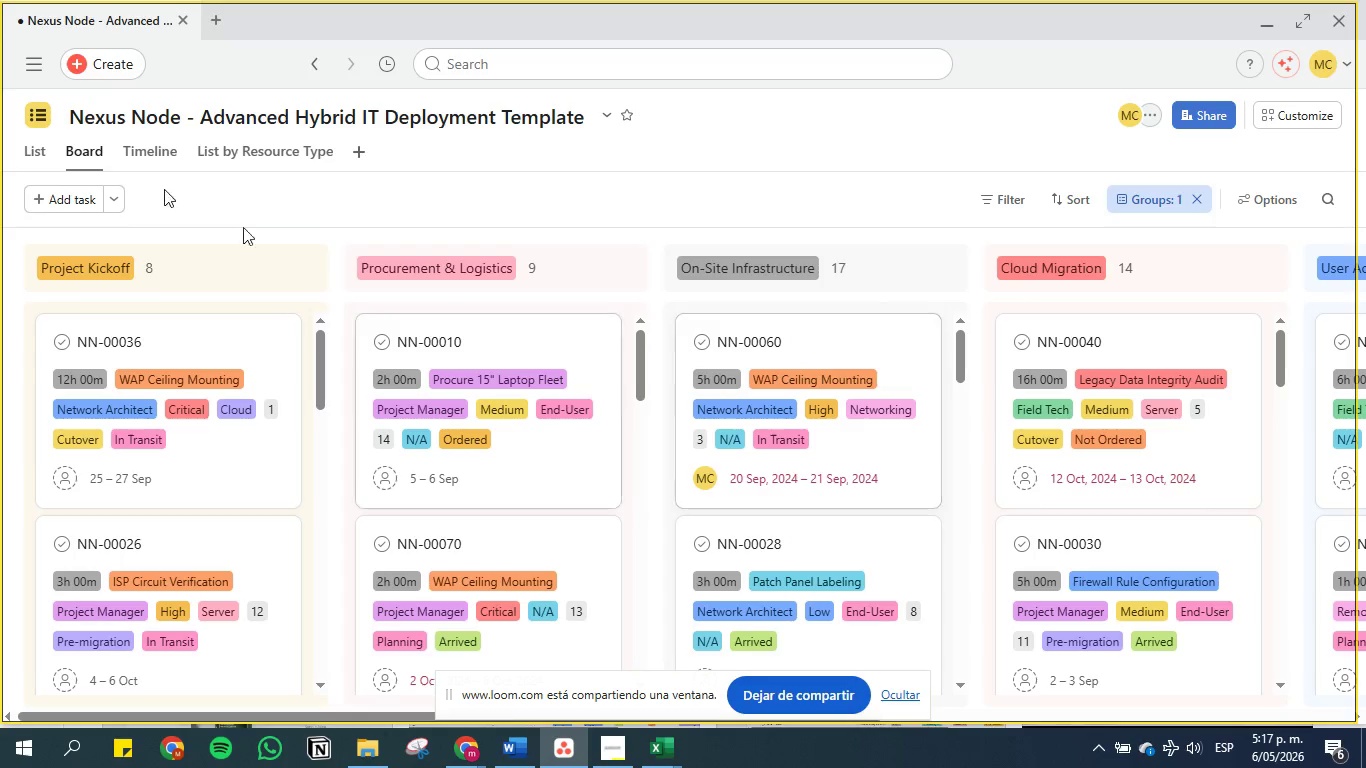 
left_click_drag(start_coordinate=[199, 344], to_coordinate=[483, 339])
 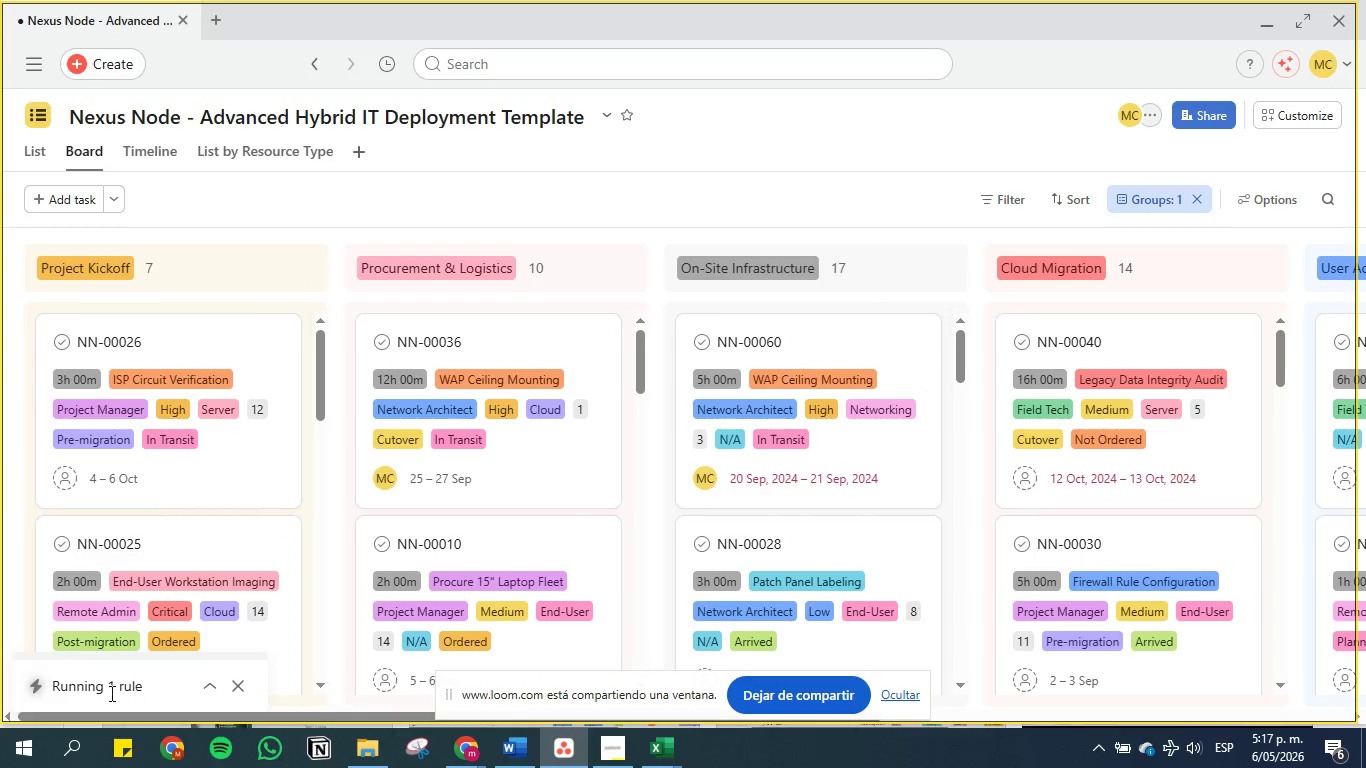 
left_click([158, 151])
 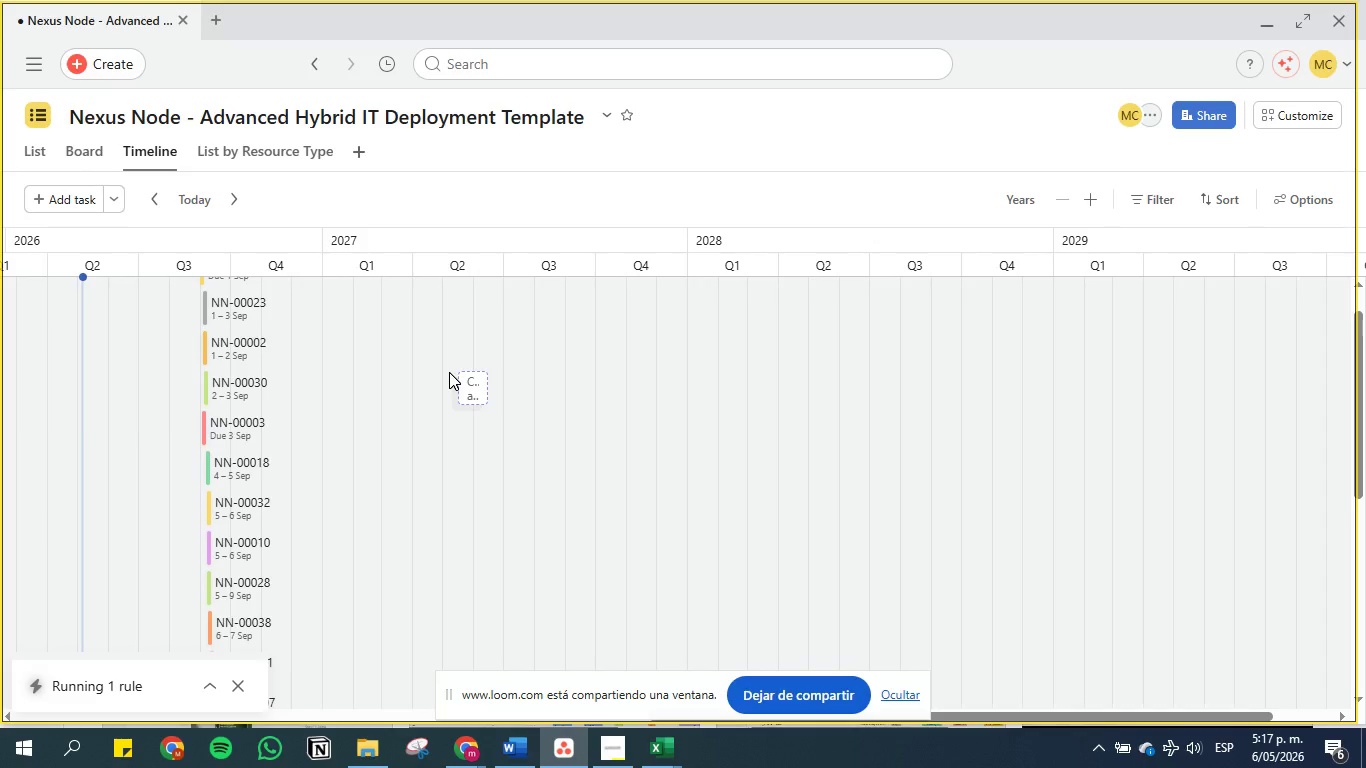 
scroll: coordinate [451, 378], scroll_direction: up, amount: 1.0
 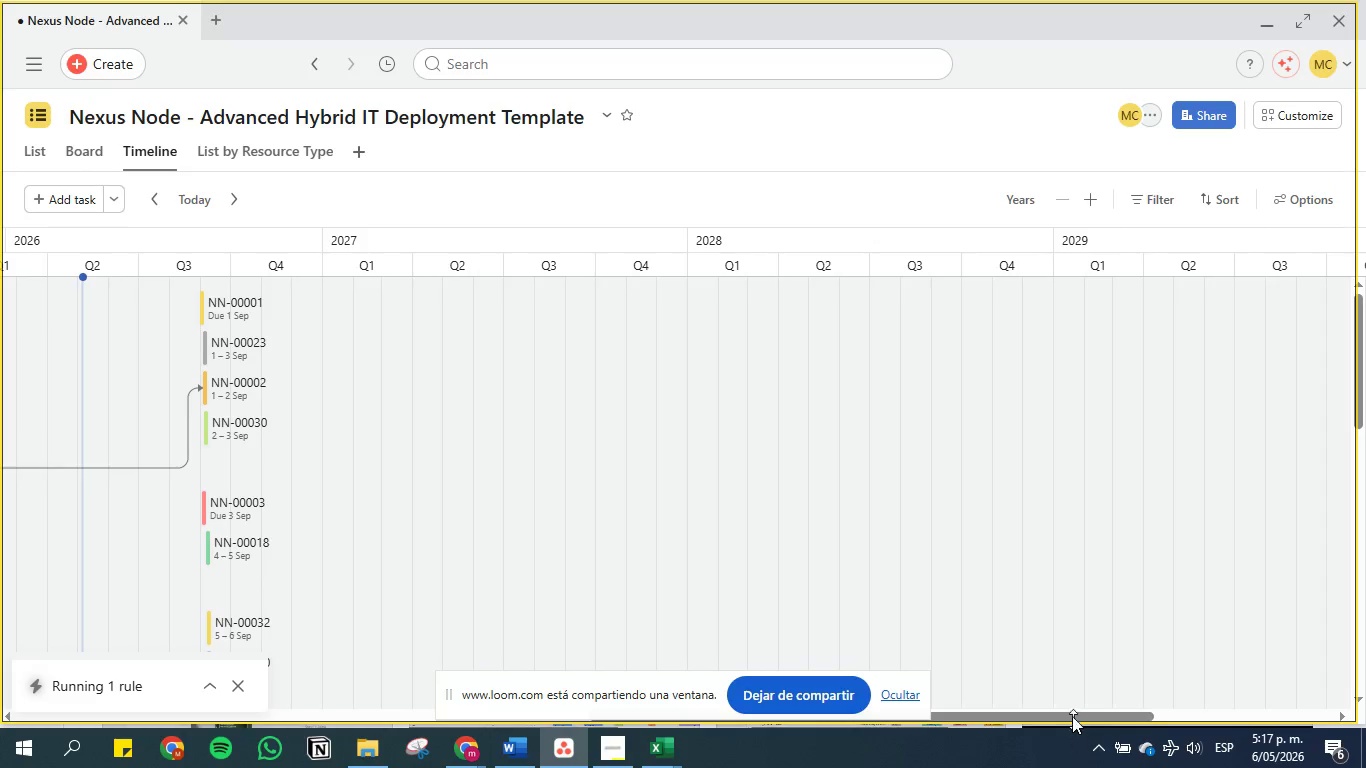 
left_click_drag(start_coordinate=[1072, 713], to_coordinate=[753, 684])
 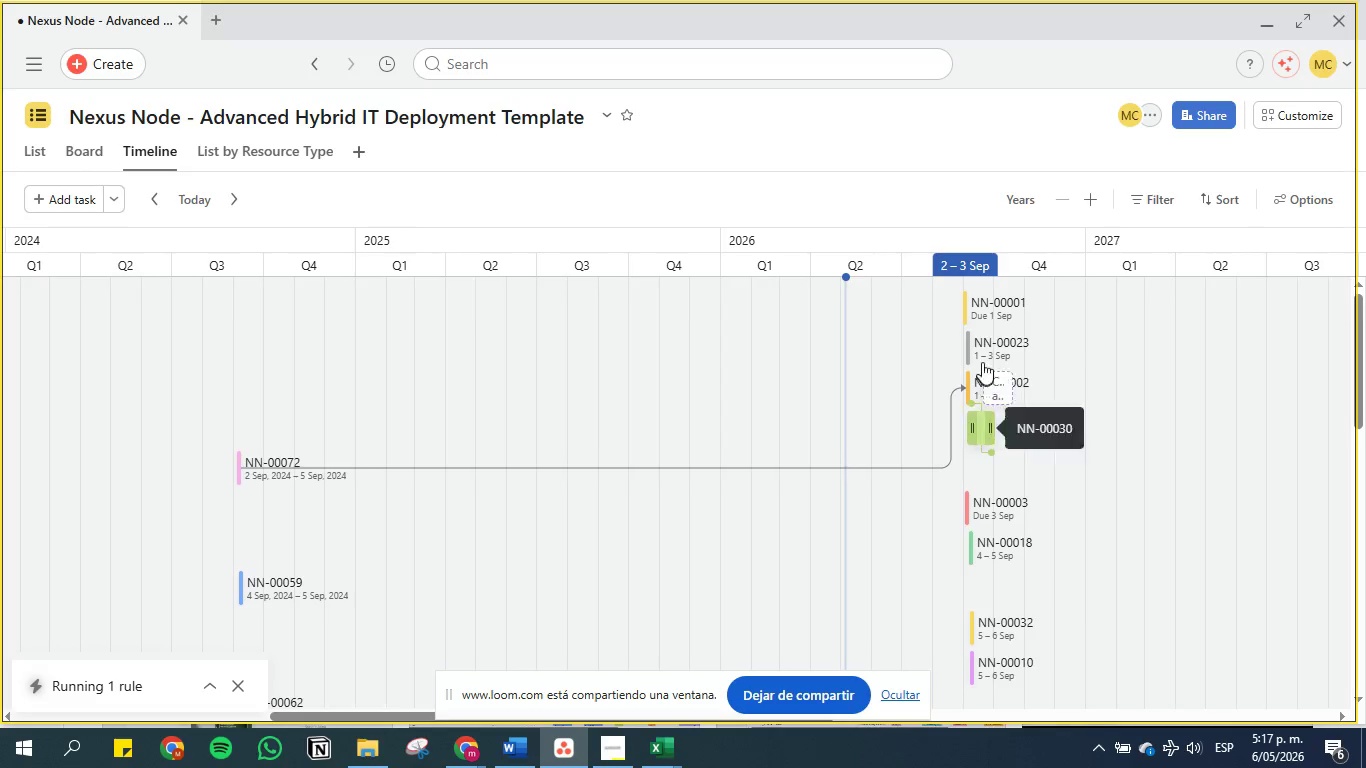 
wait(5.39)
 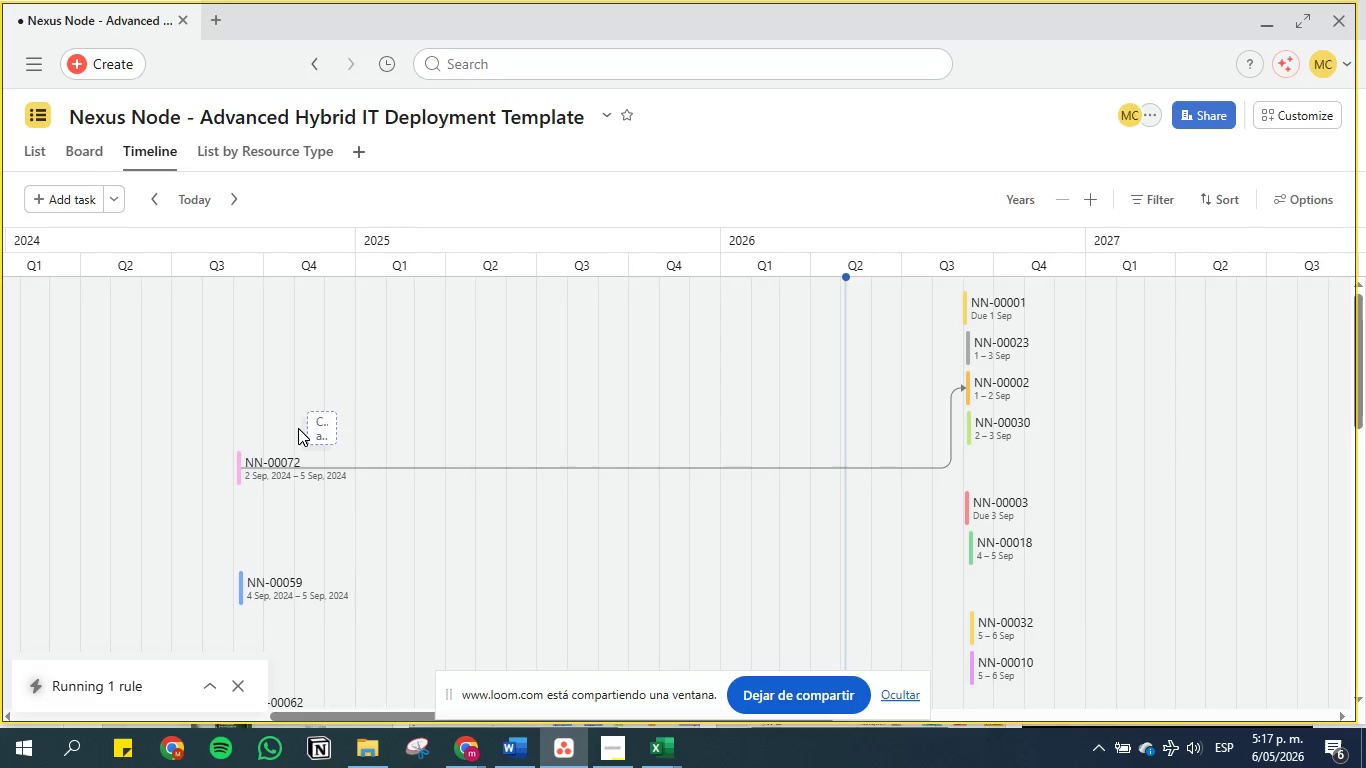 
scroll: coordinate [652, 419], scroll_direction: up, amount: 13.0
 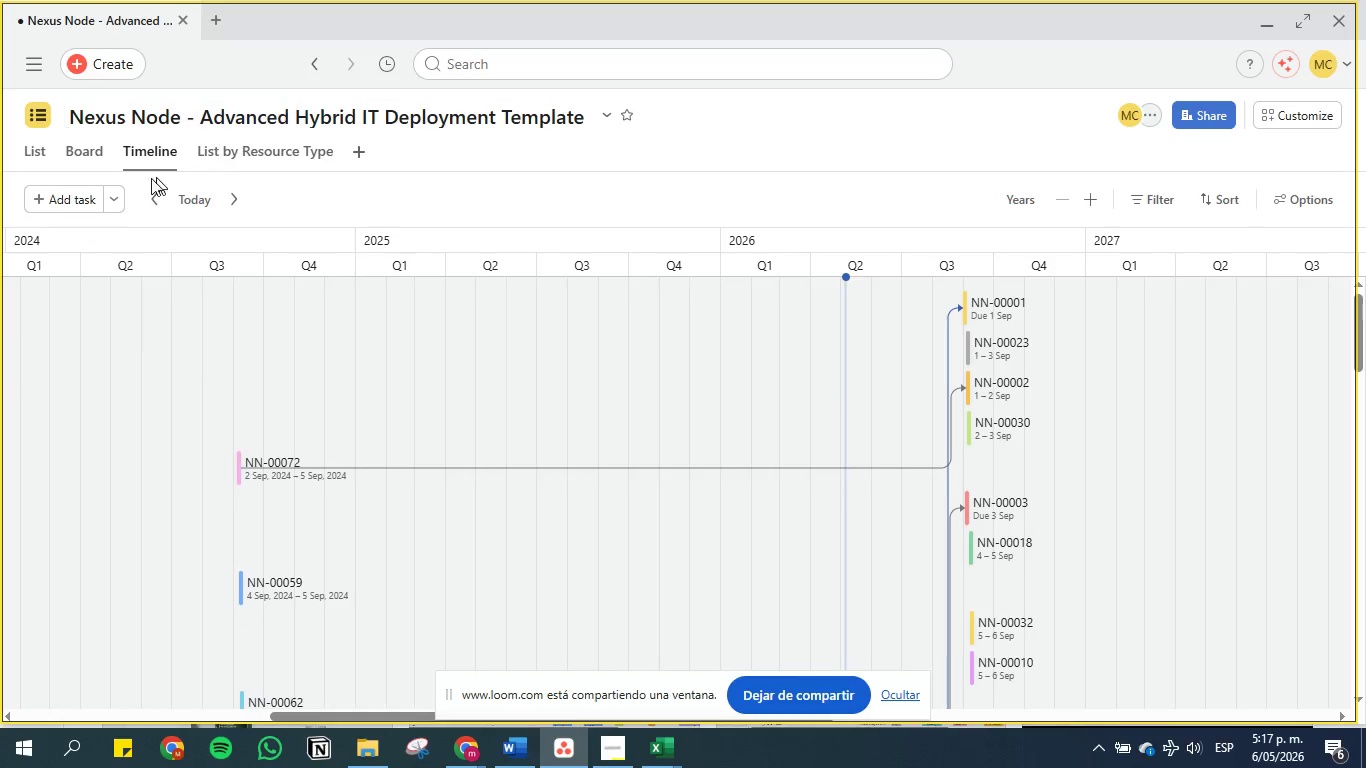 
left_click([229, 148])
 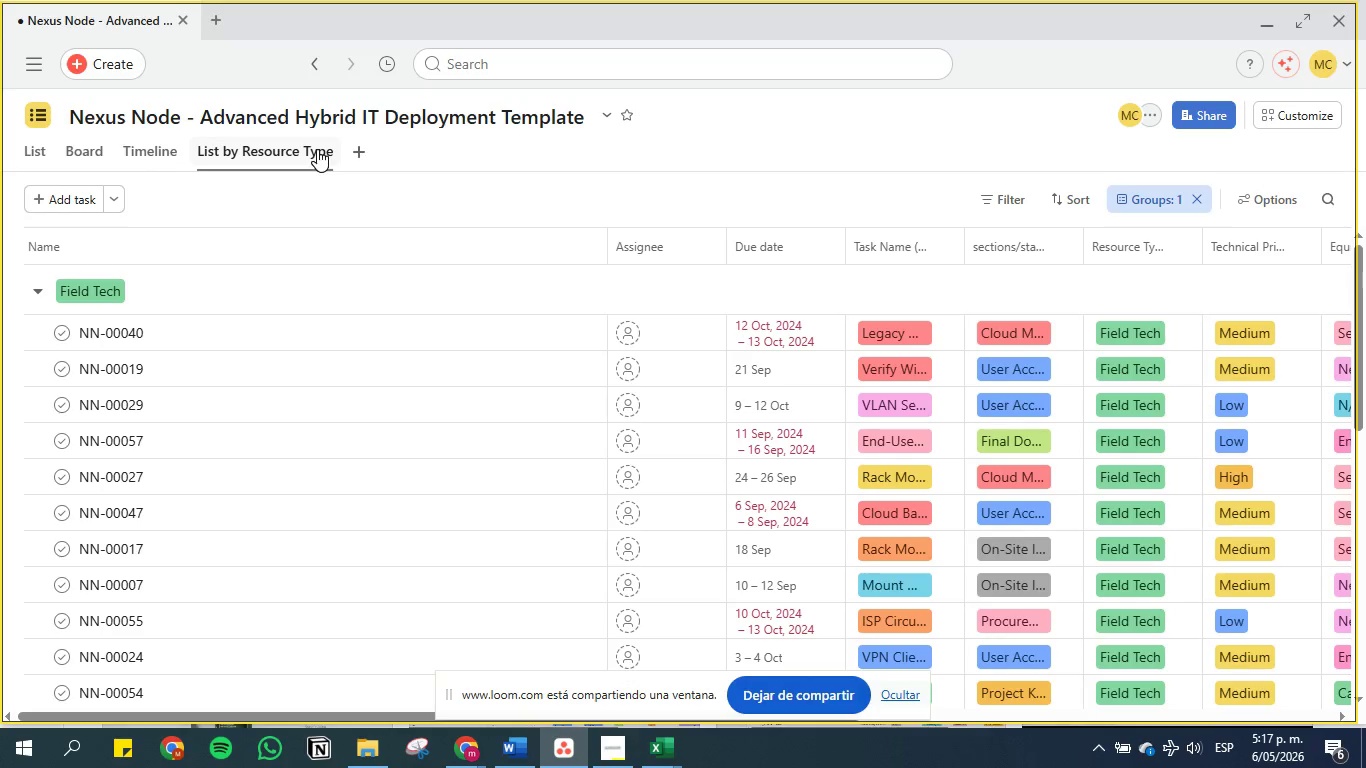 
scroll: coordinate [50, 363], scroll_direction: up, amount: 2.0
 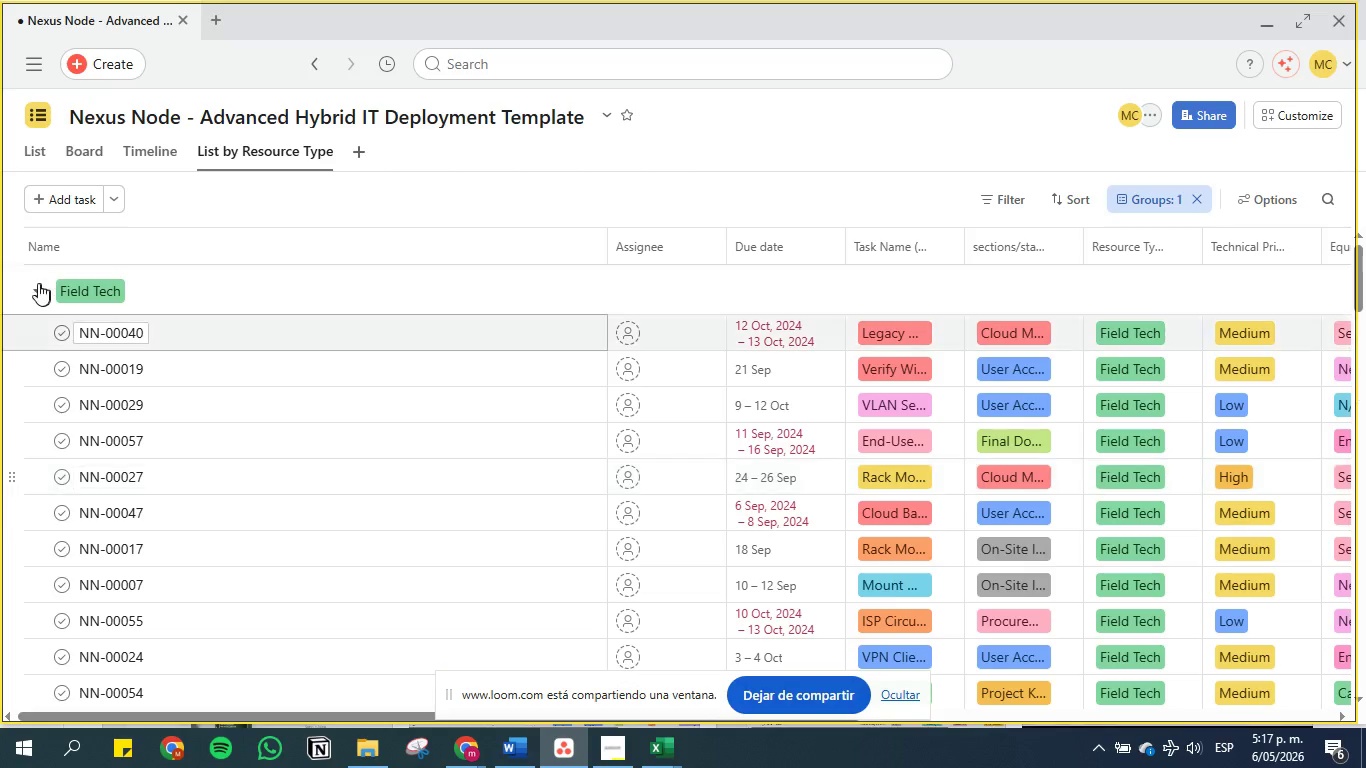 
left_click([38, 284])
 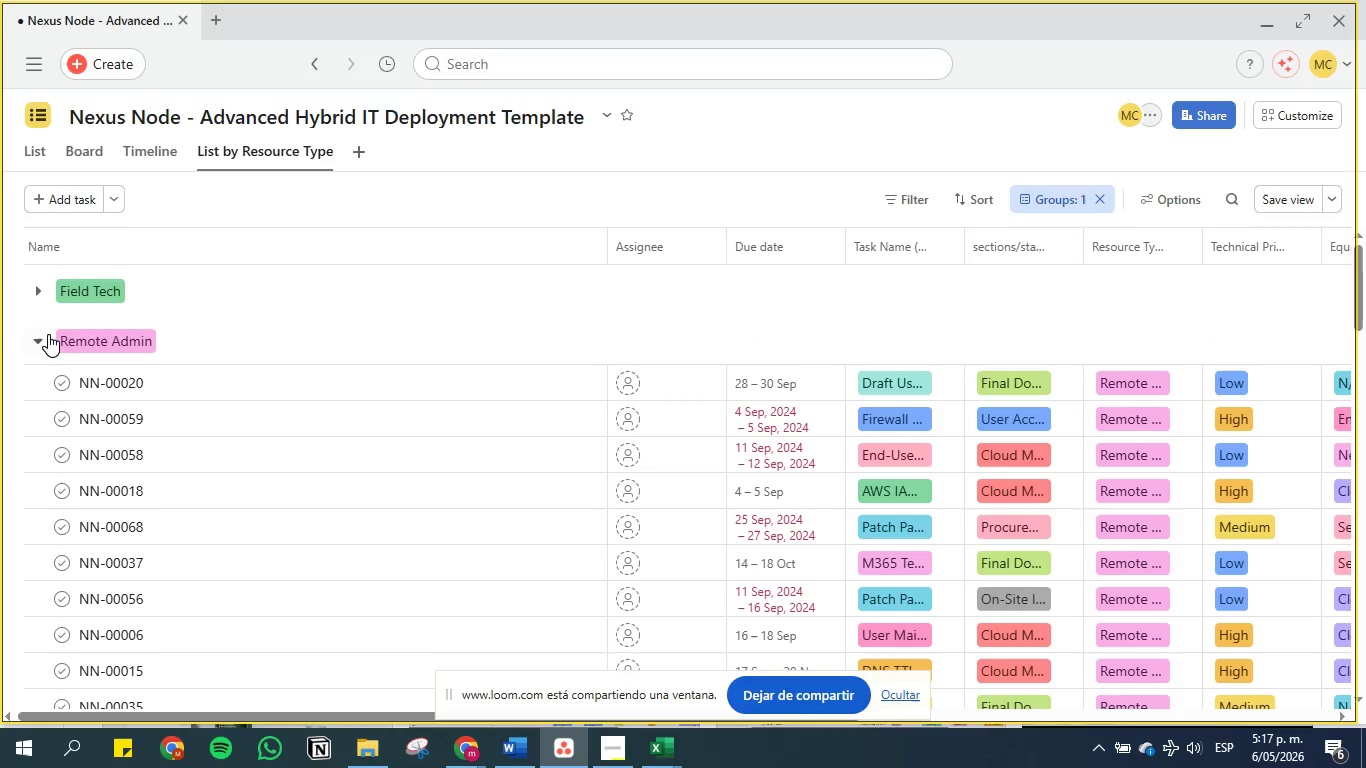 
left_click([48, 335])
 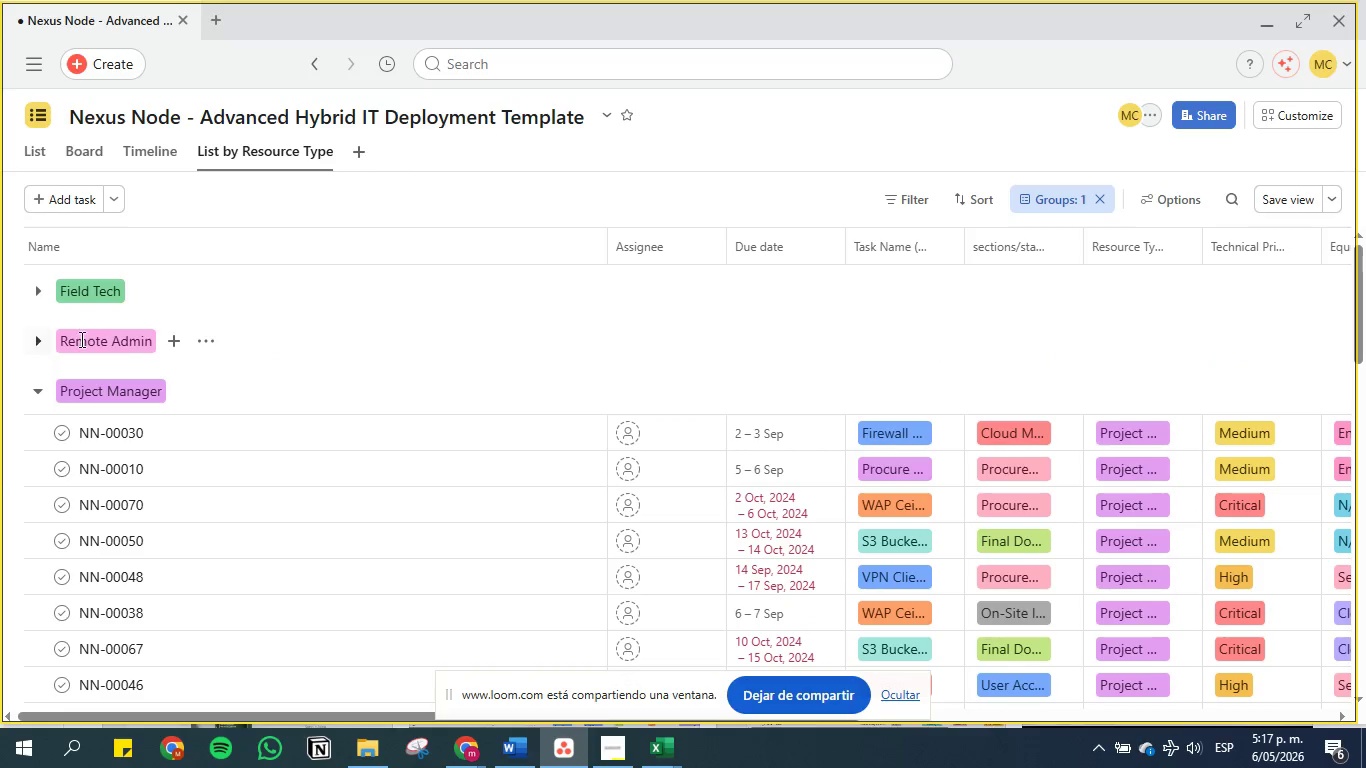 
scroll: coordinate [47, 367], scroll_direction: down, amount: 1.0
 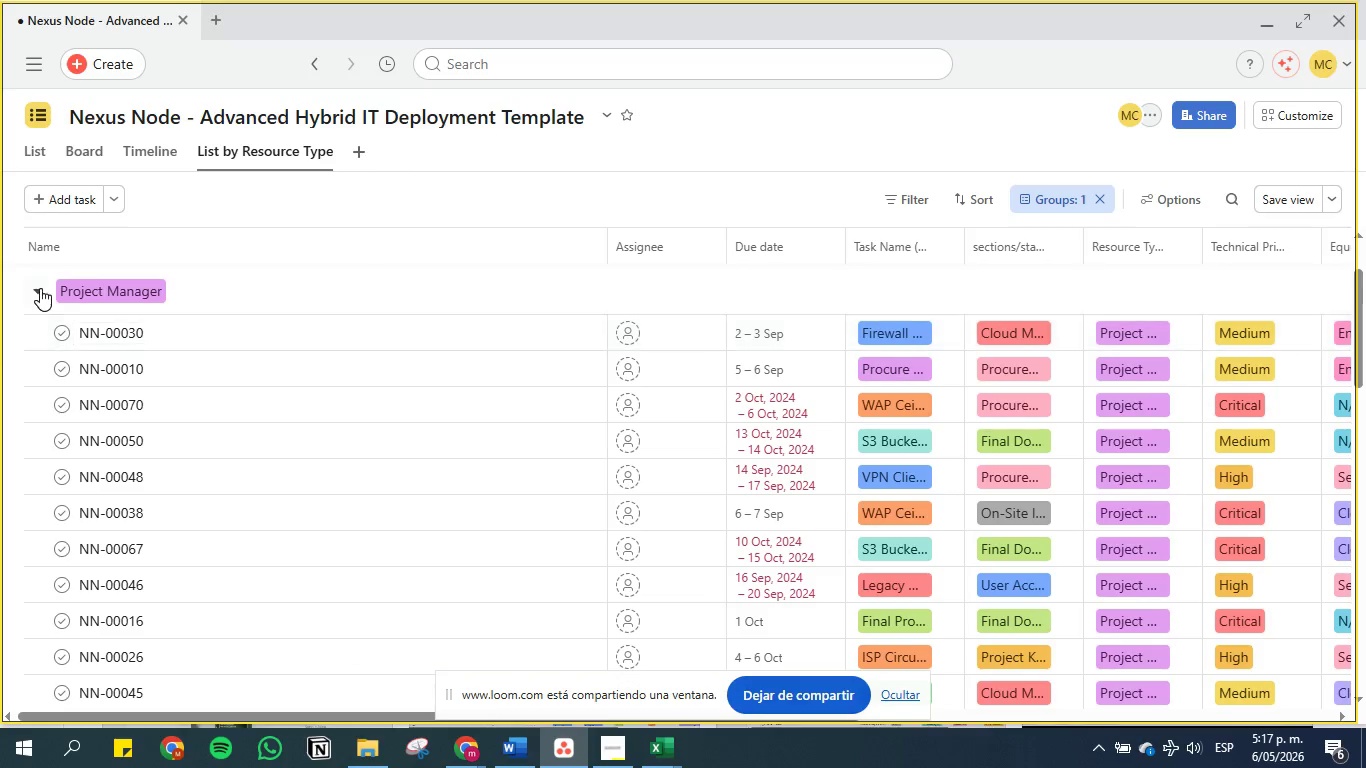 
left_click([40, 288])
 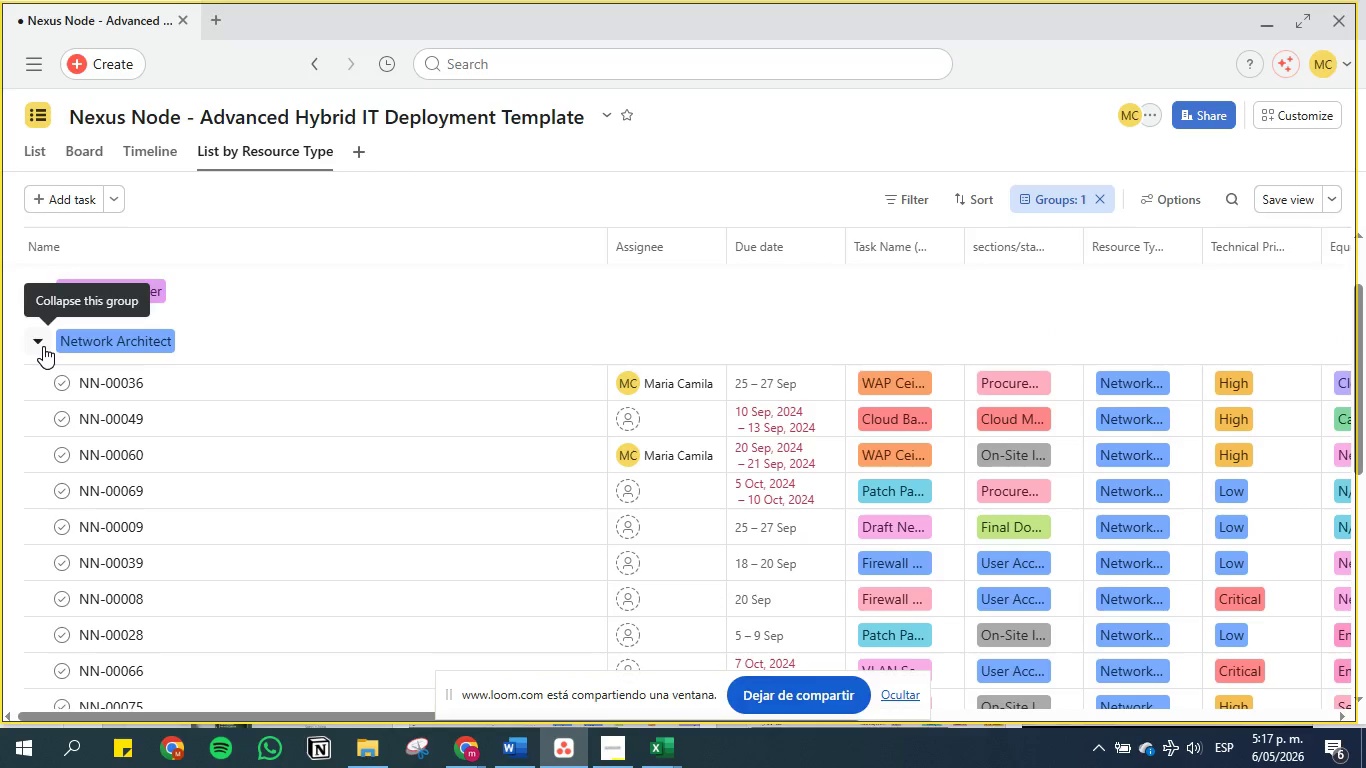 
left_click([43, 342])
 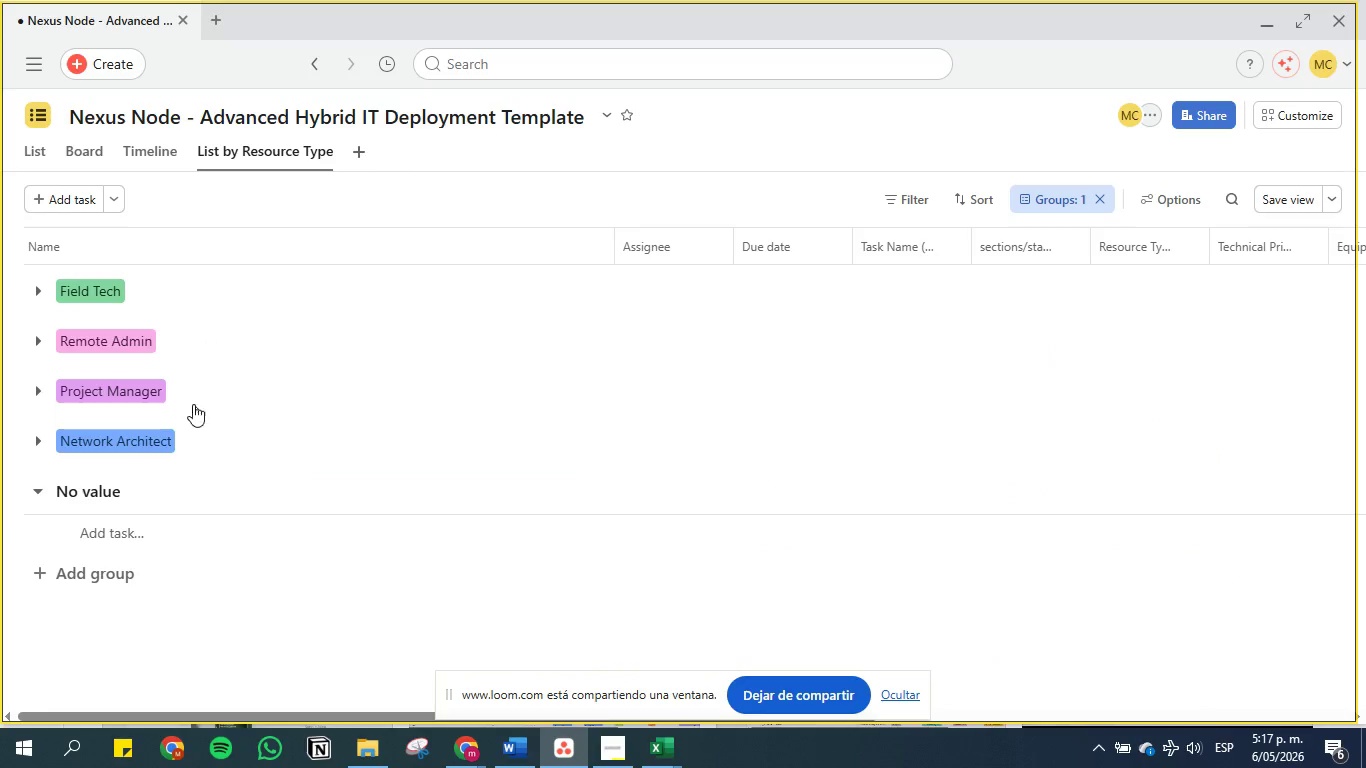 
scroll: coordinate [178, 365], scroll_direction: up, amount: 1.0
 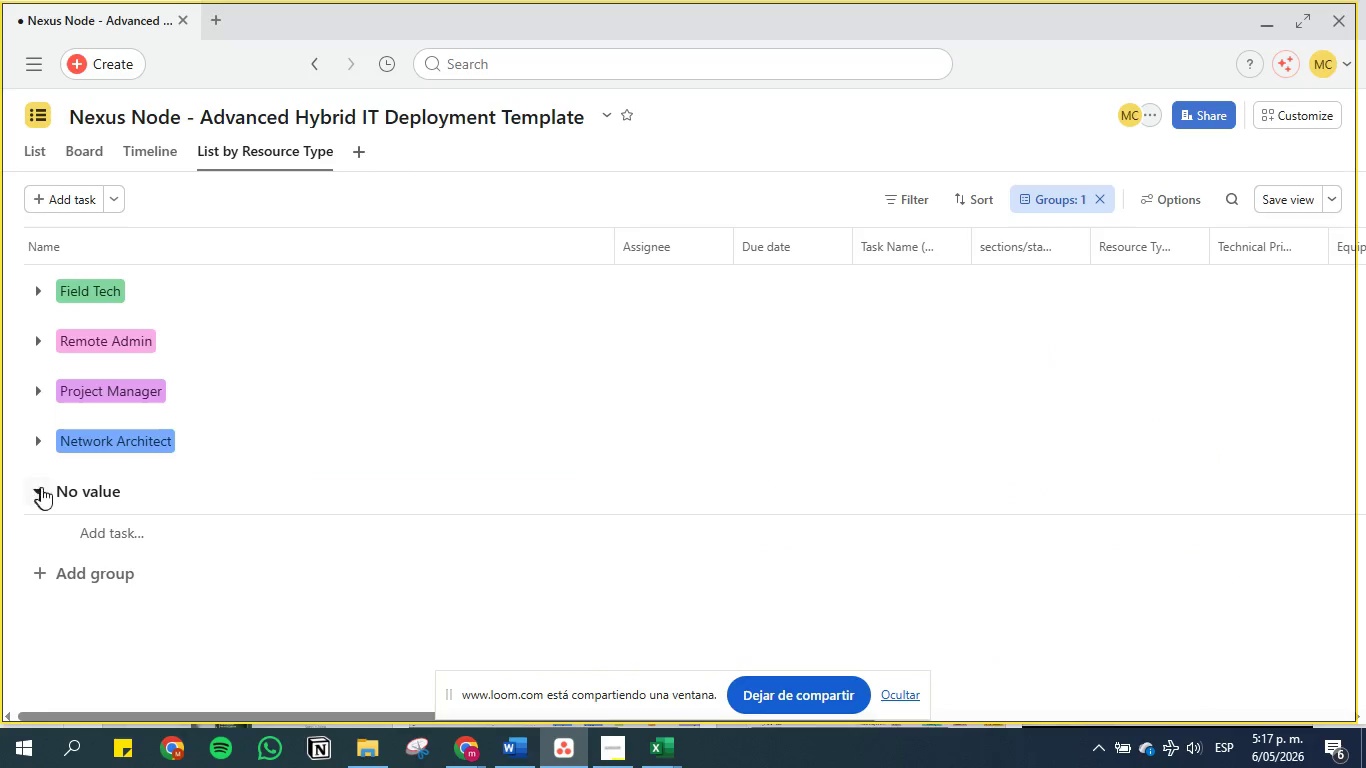 
left_click([41, 487])
 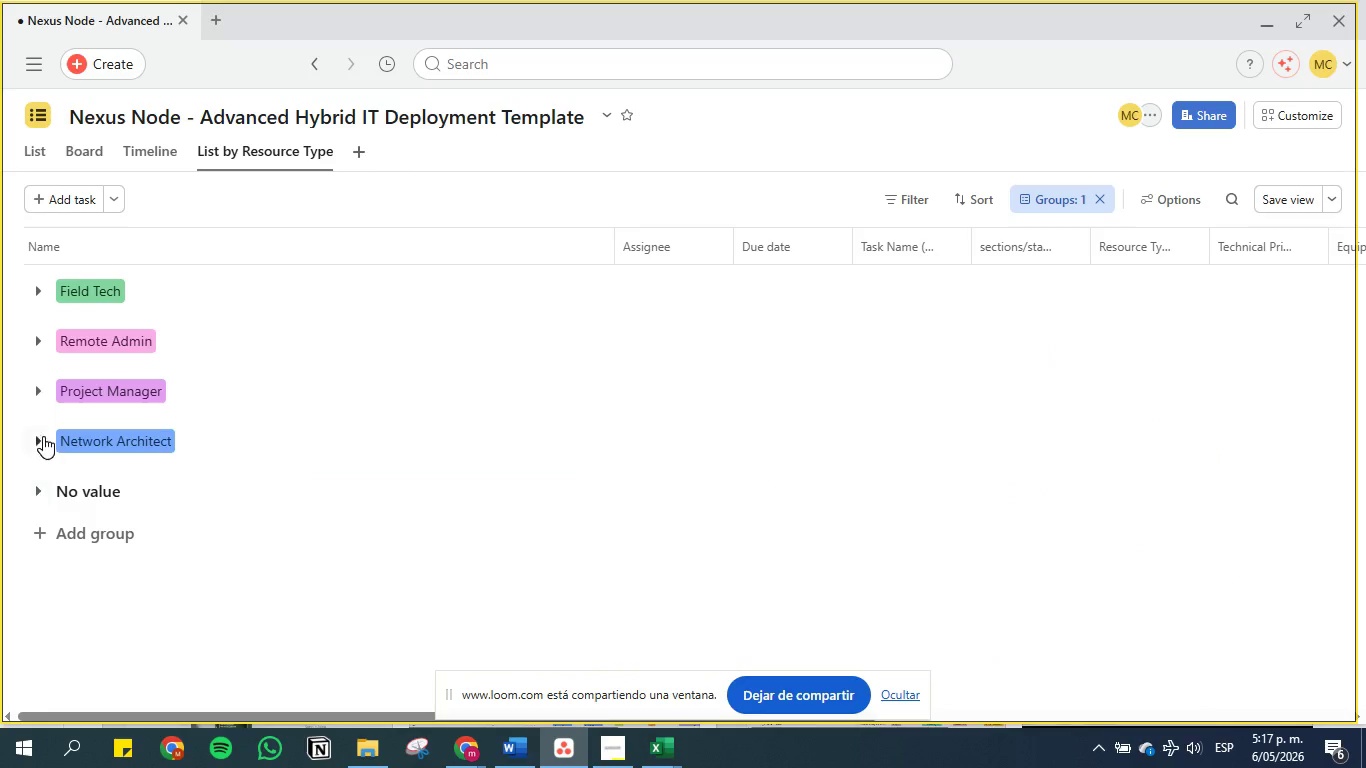 
left_click([43, 436])
 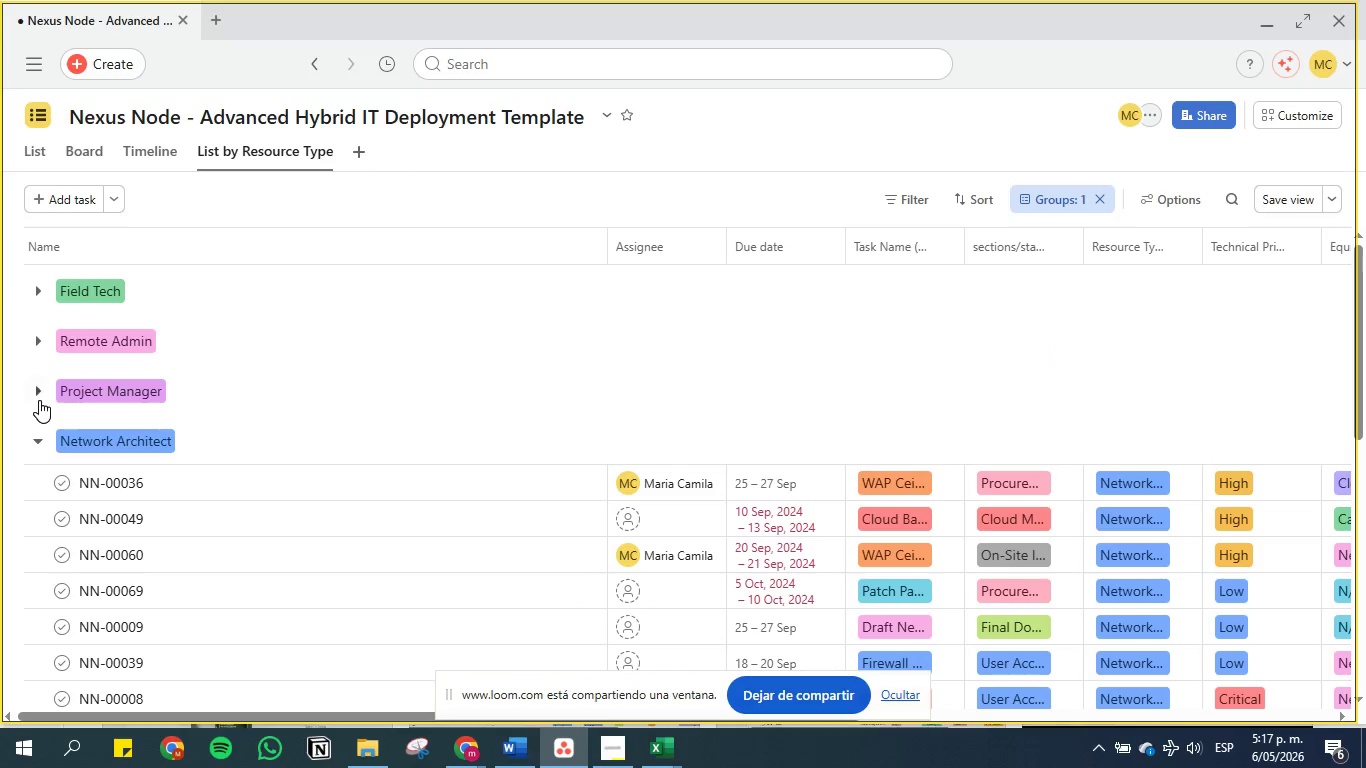 
left_click([39, 394])
 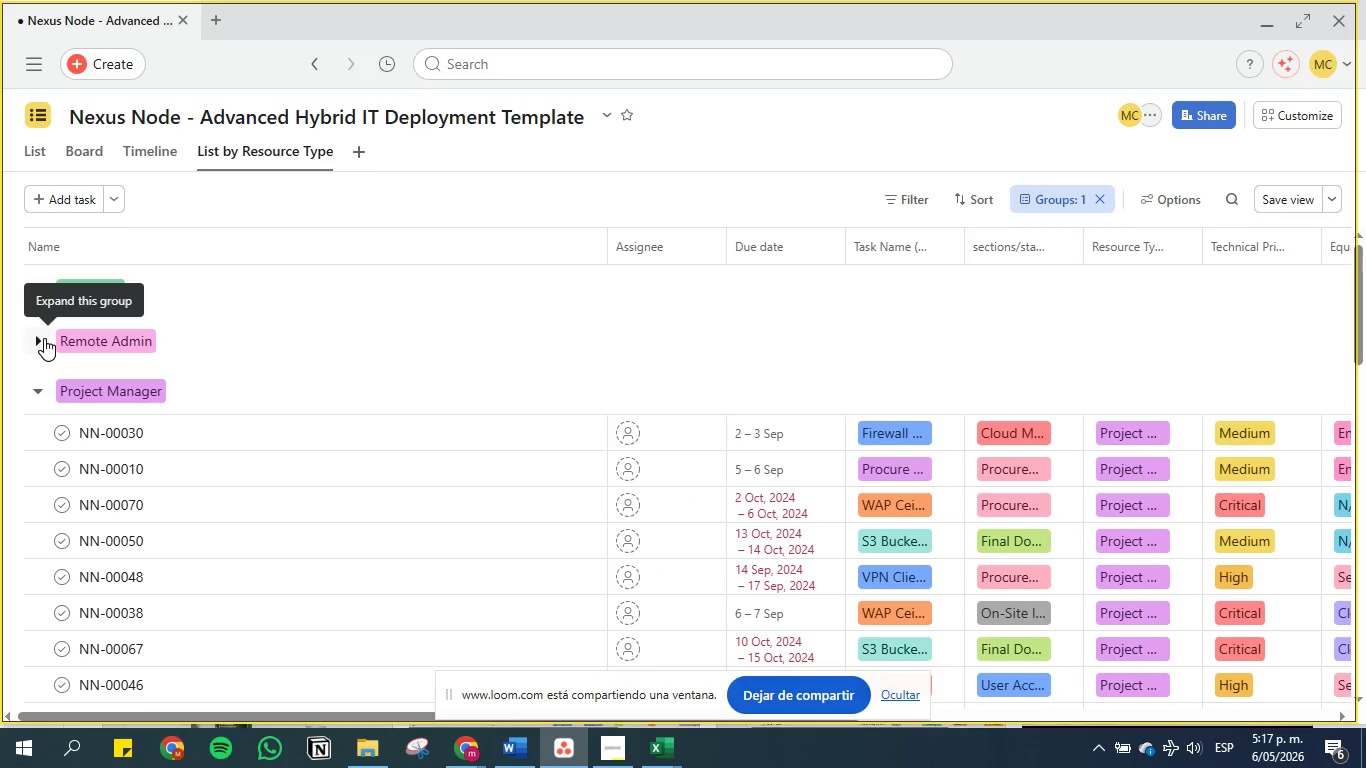 
left_click([44, 338])
 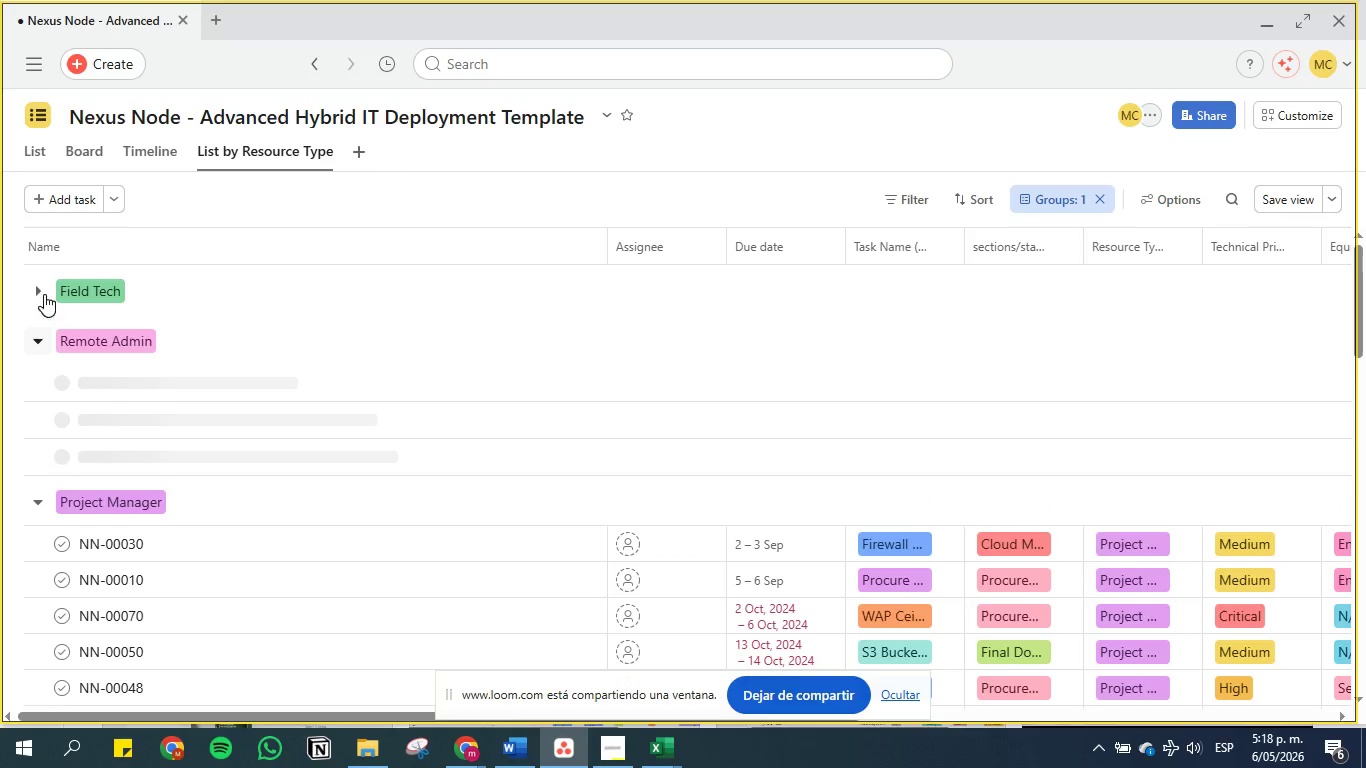 
left_click([44, 293])
 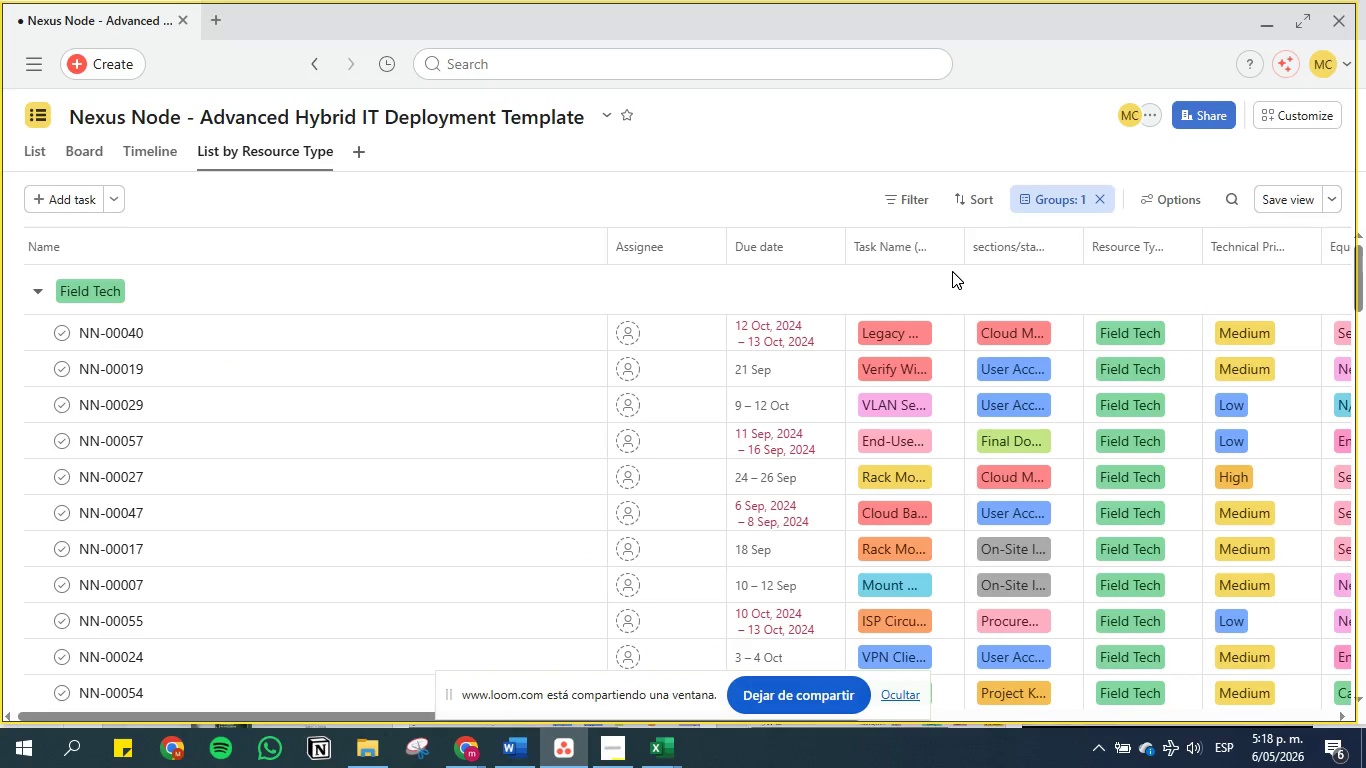 
scroll: coordinate [974, 201], scroll_direction: up, amount: 11.0
 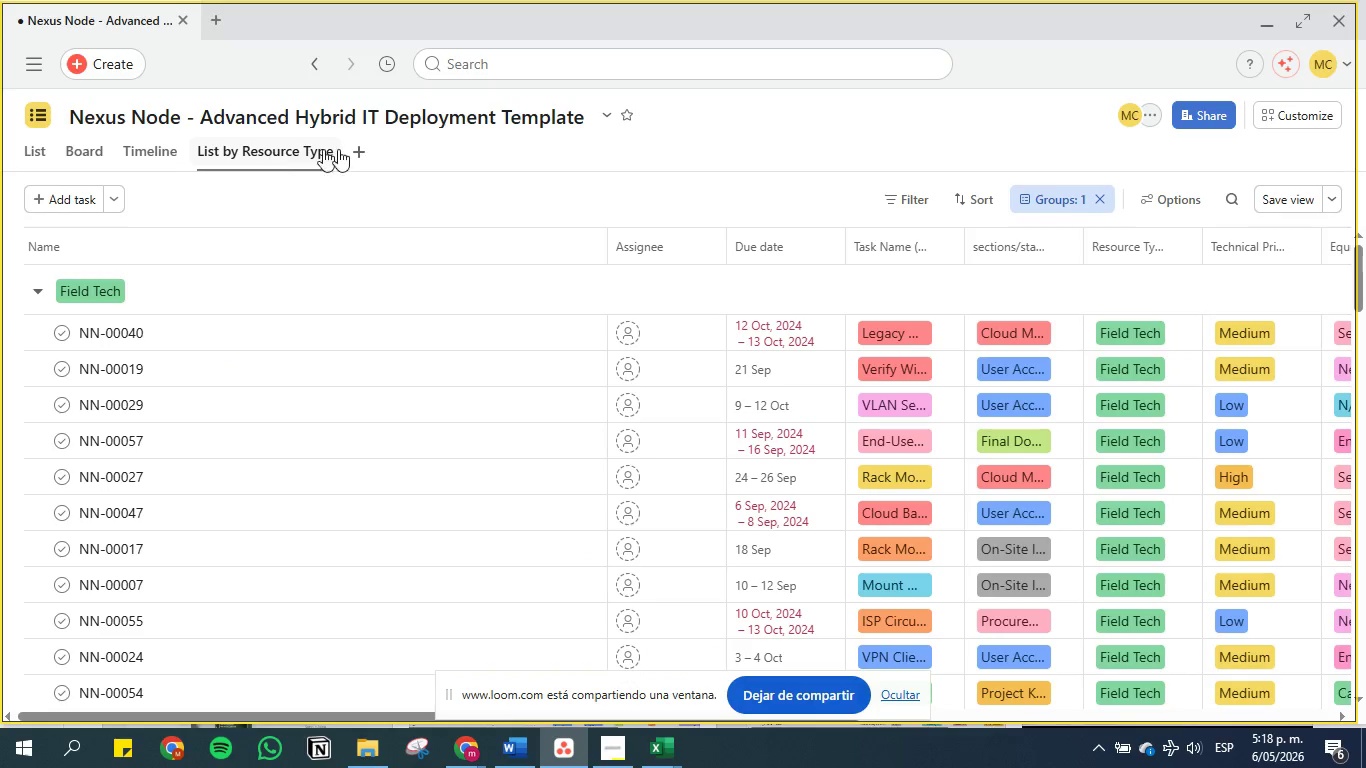 
wait(5.32)
 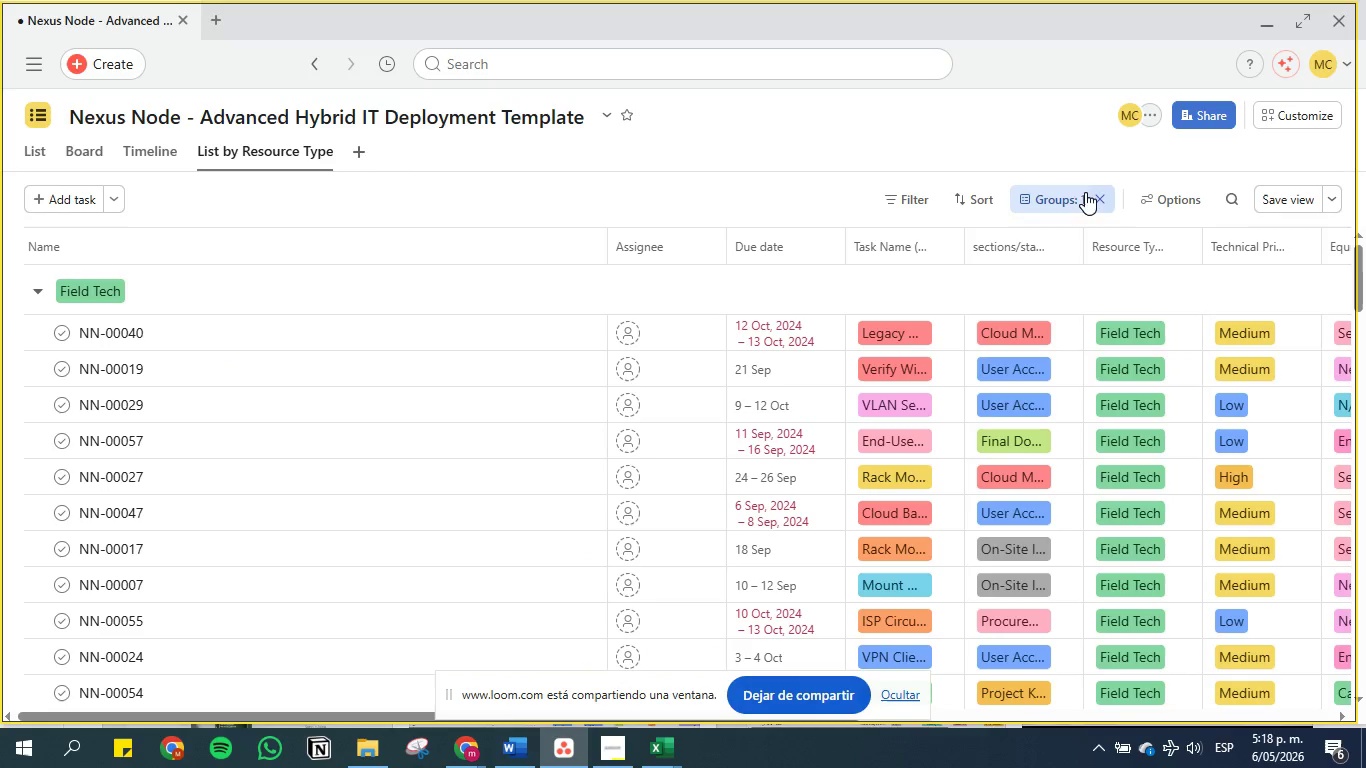 
left_click([34, 153])
 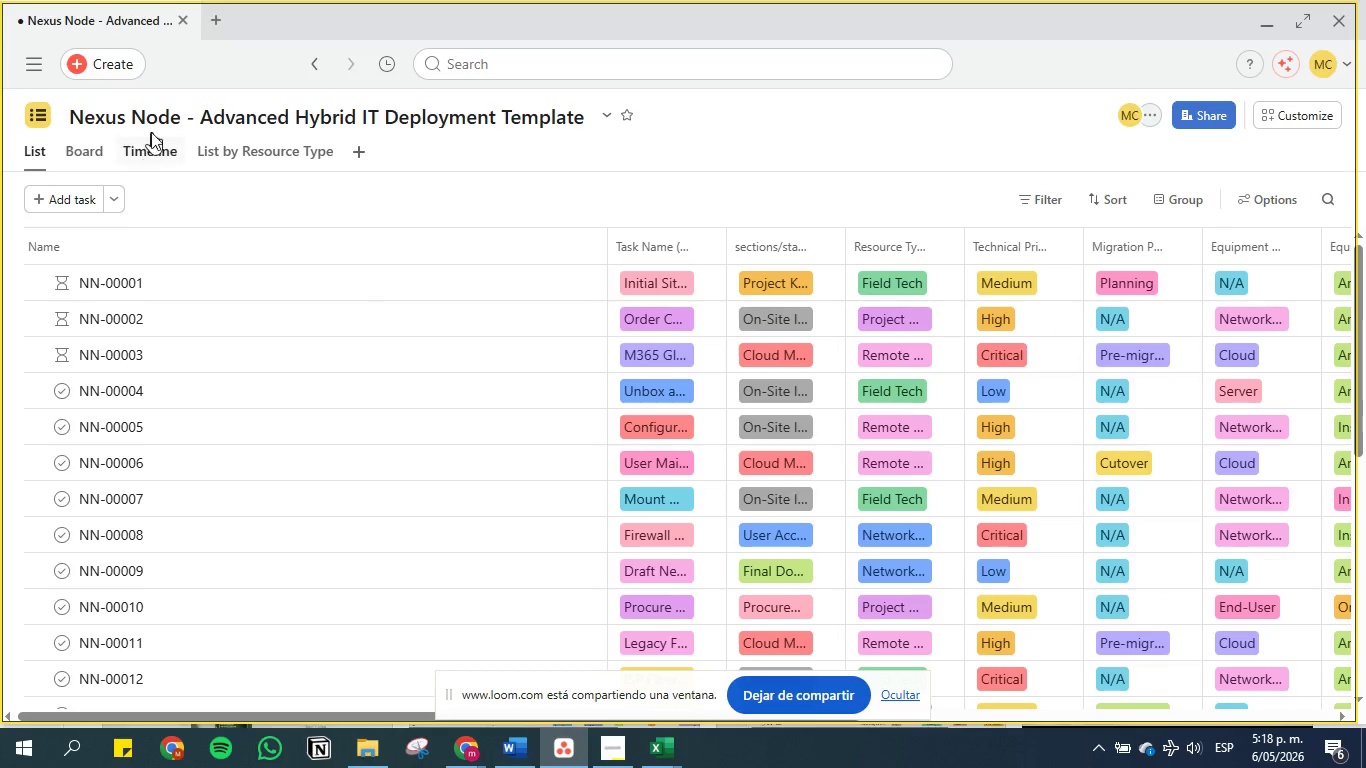 
scroll: coordinate [534, 453], scroll_direction: up, amount: 13.0
 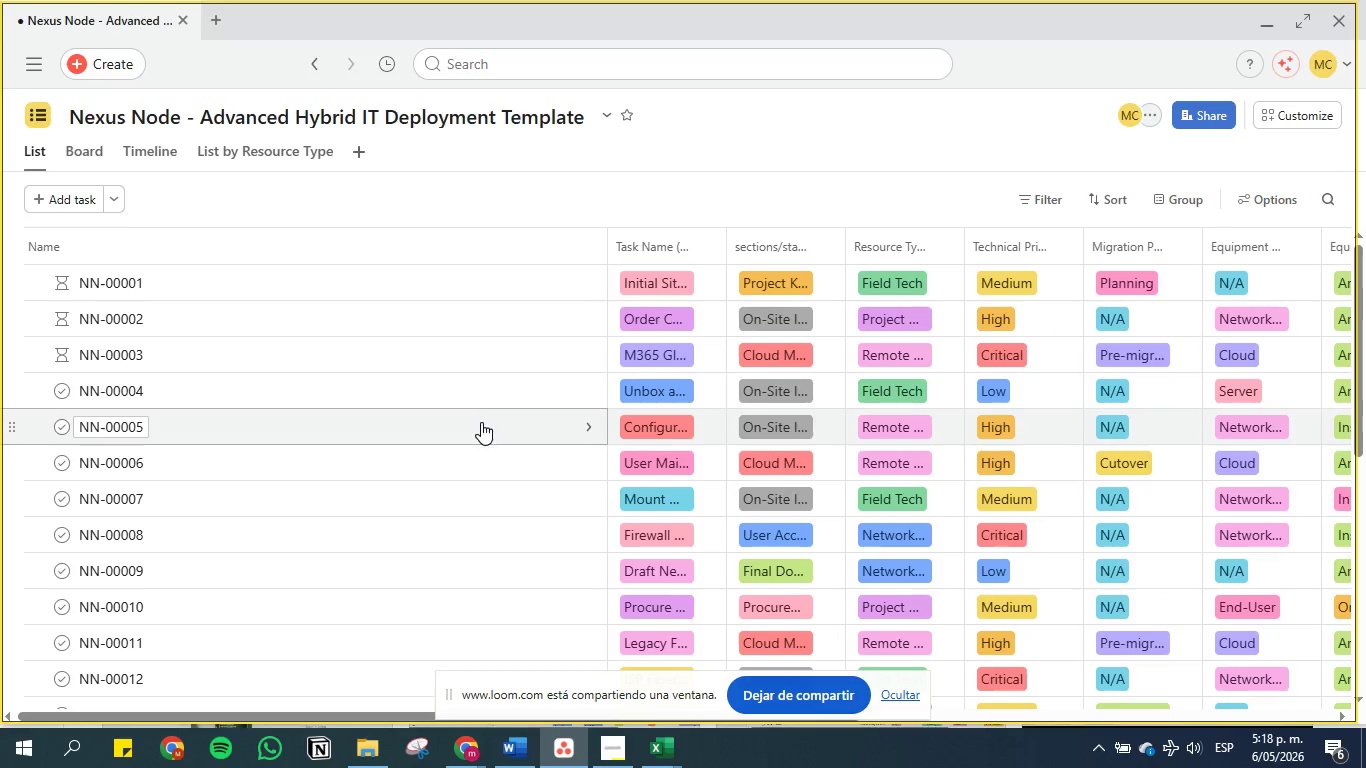 
scroll: coordinate [529, 445], scroll_direction: down, amount: 11.0
 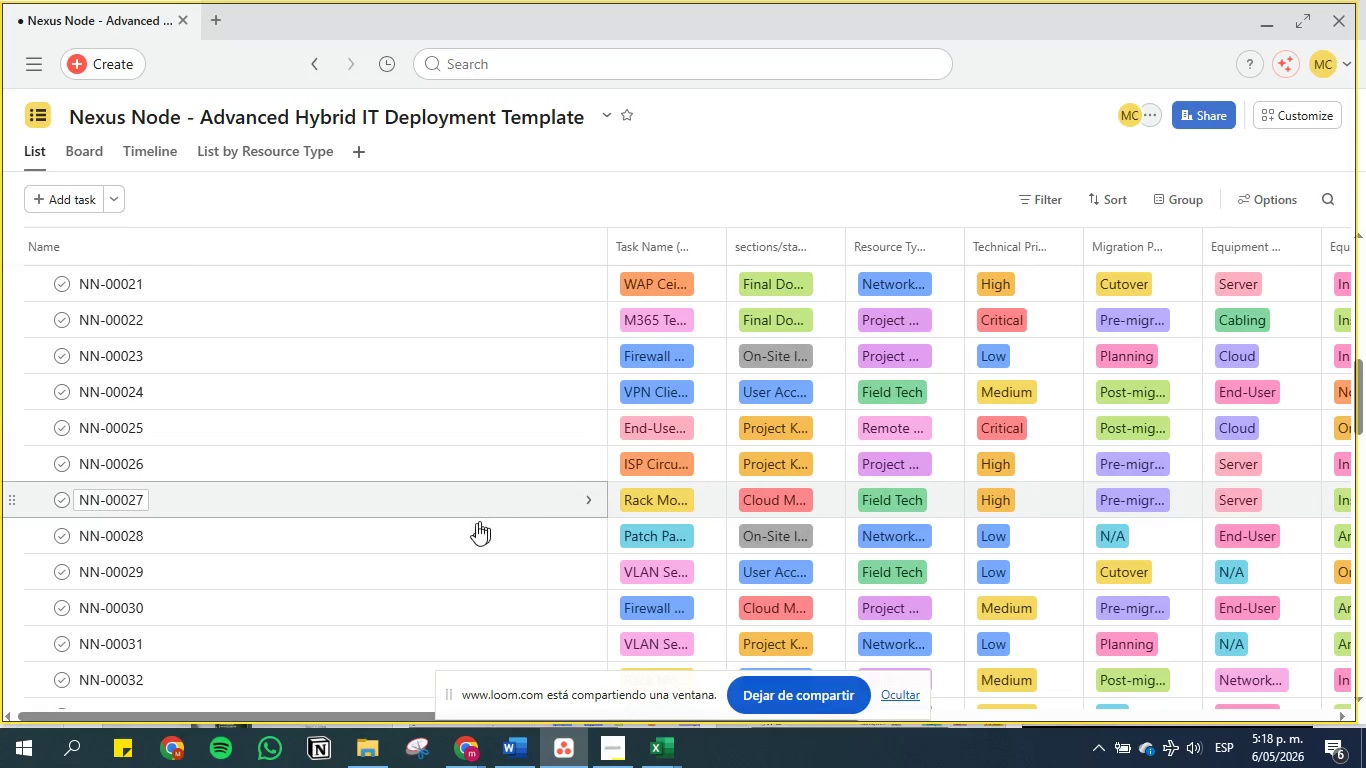 
scroll: coordinate [301, 687], scroll_direction: up, amount: 24.0
 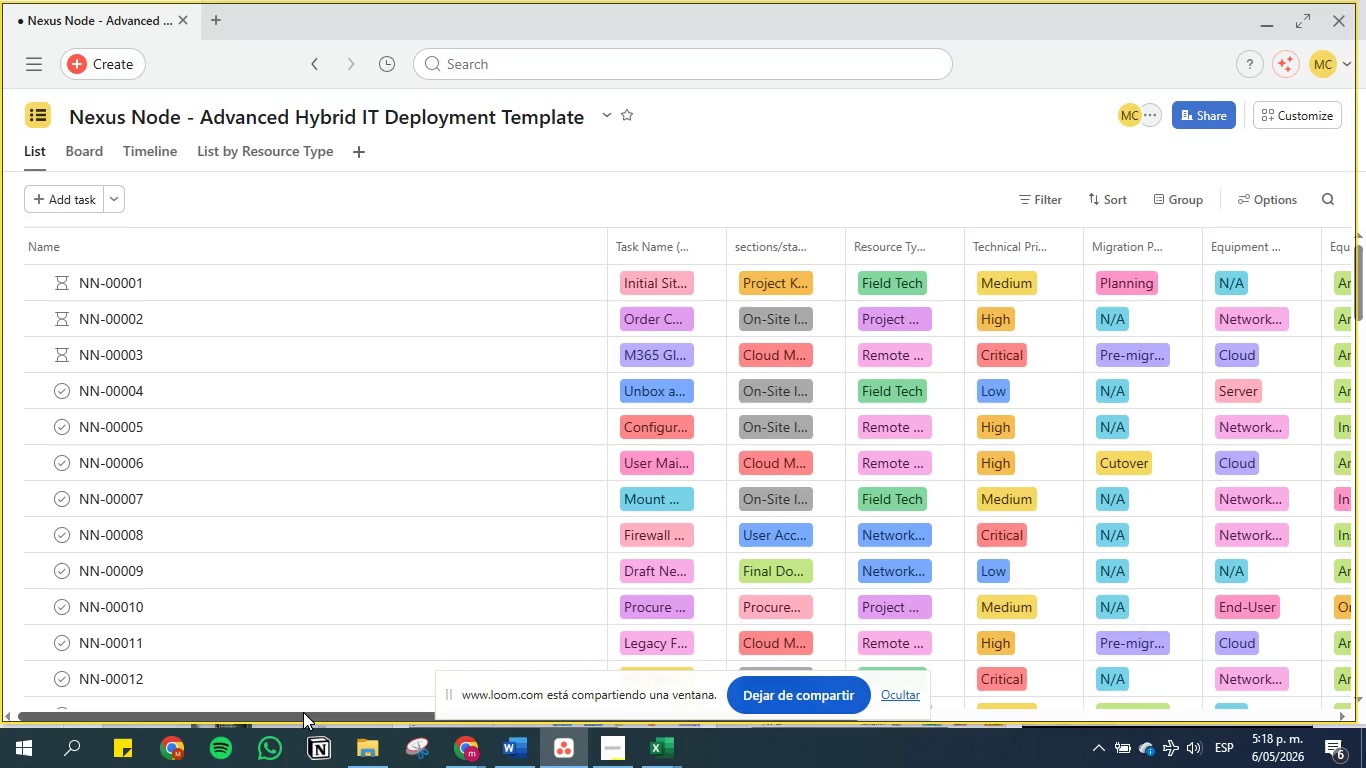 
left_click_drag(start_coordinate=[303, 712], to_coordinate=[304, 630])
 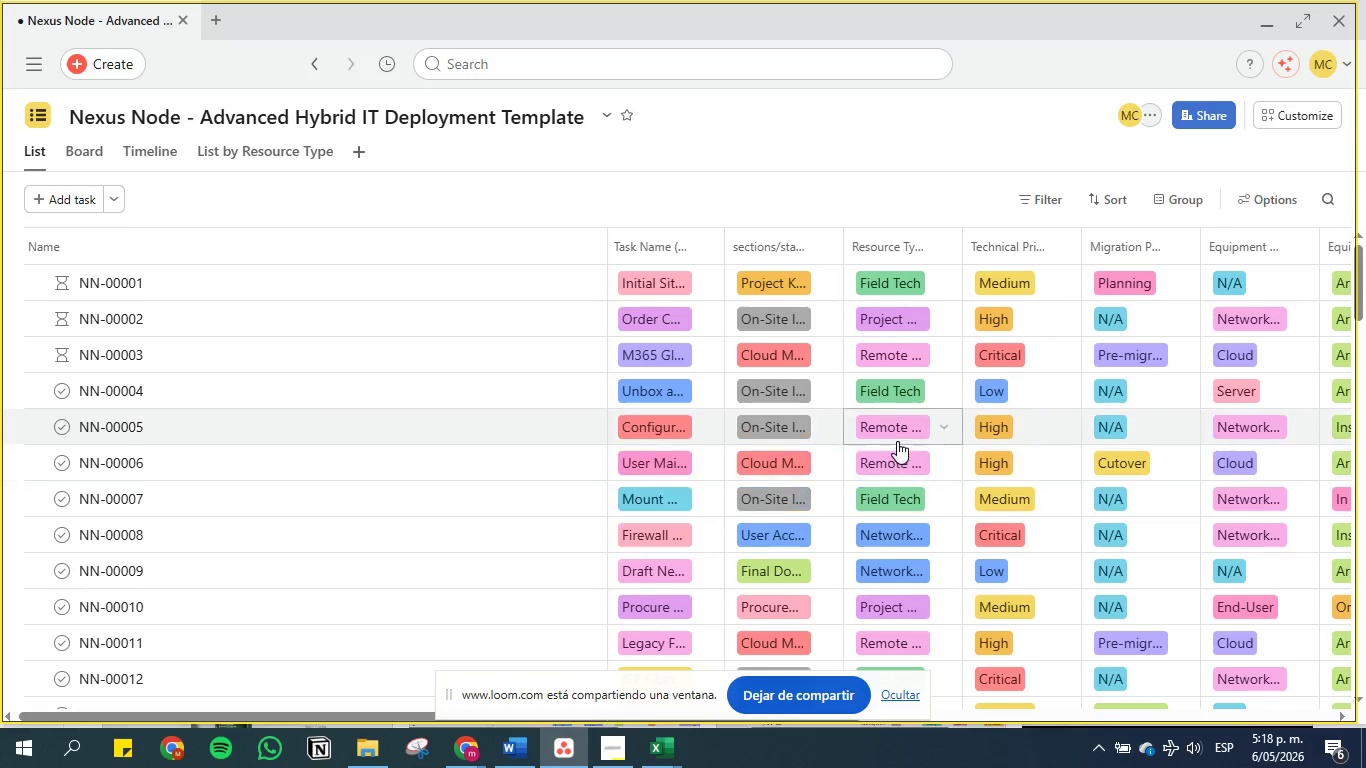 
scroll: coordinate [140, 285], scroll_direction: up, amount: 9.0
 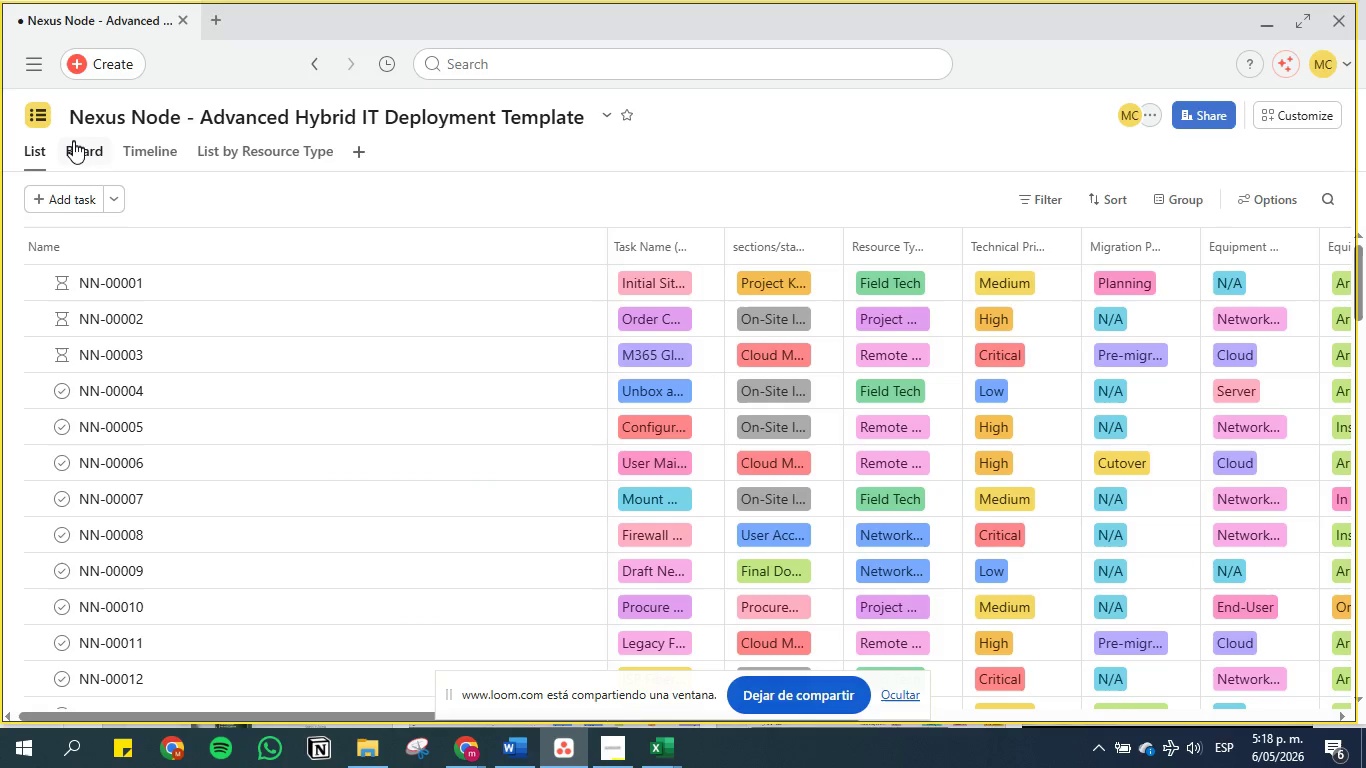 
left_click([74, 141])
 